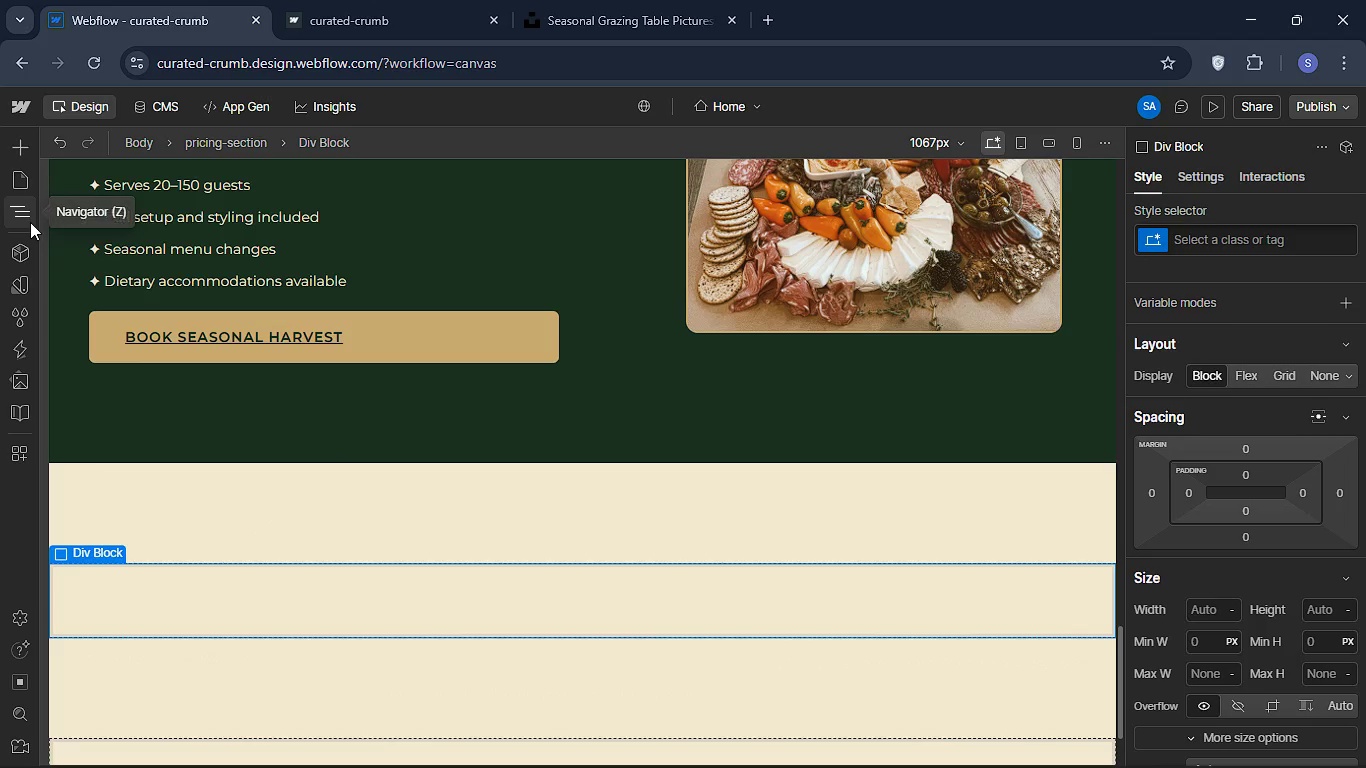 
type(aa)
 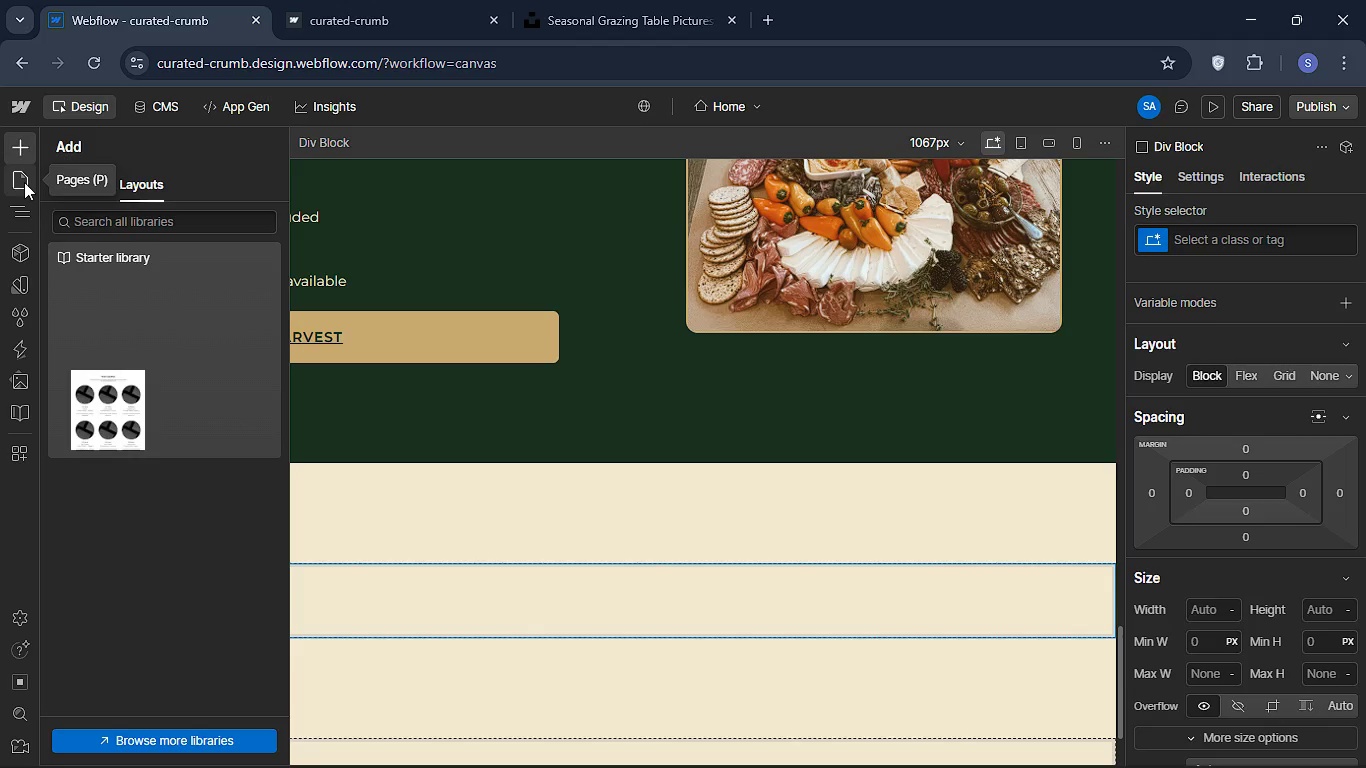 
left_click([24, 182])
 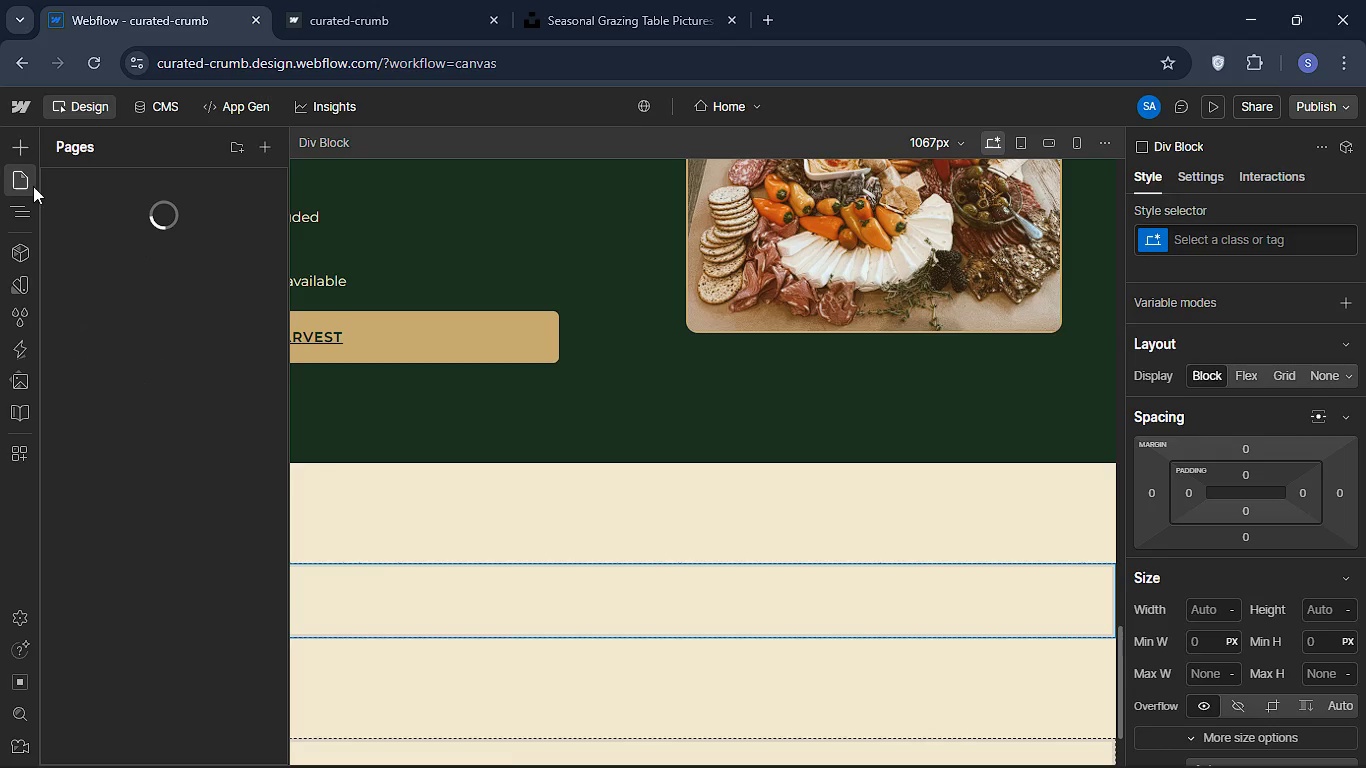 
left_click([19, 153])
 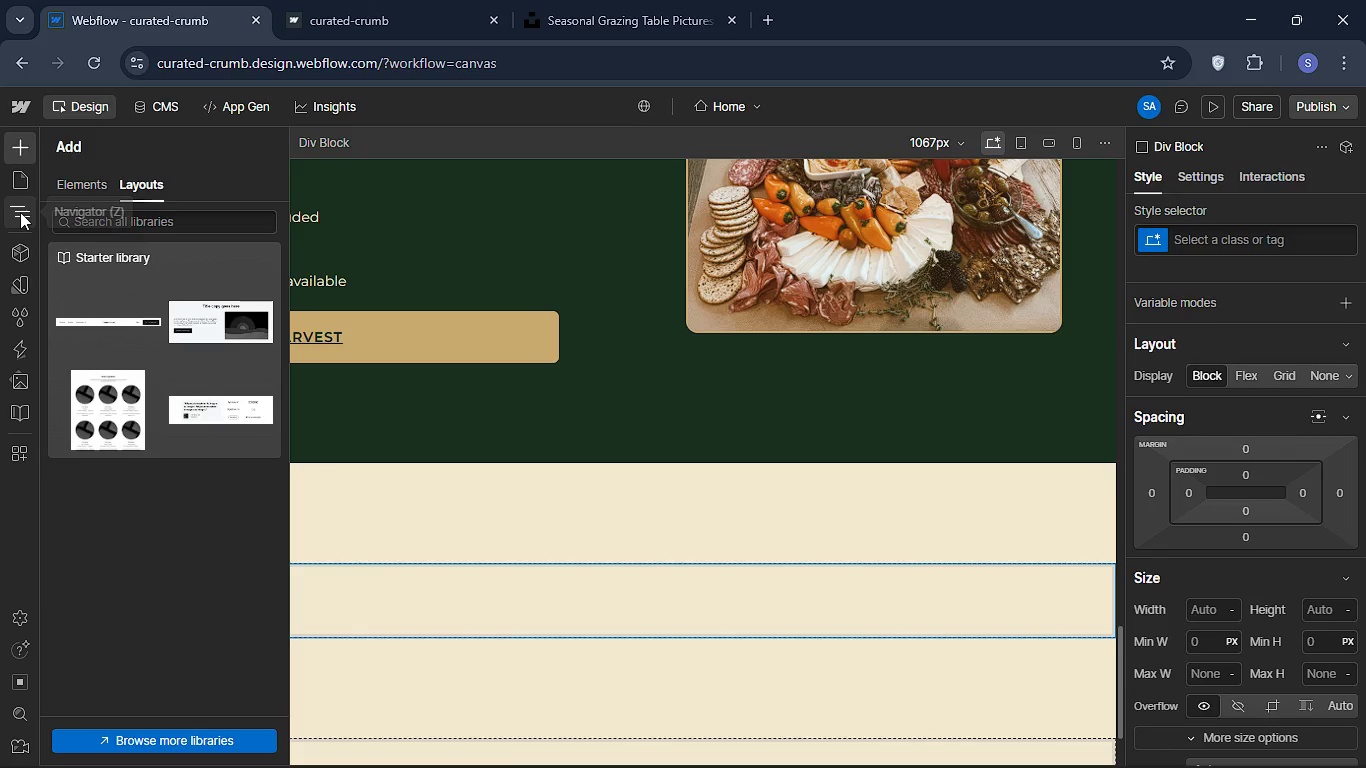 
left_click([21, 207])
 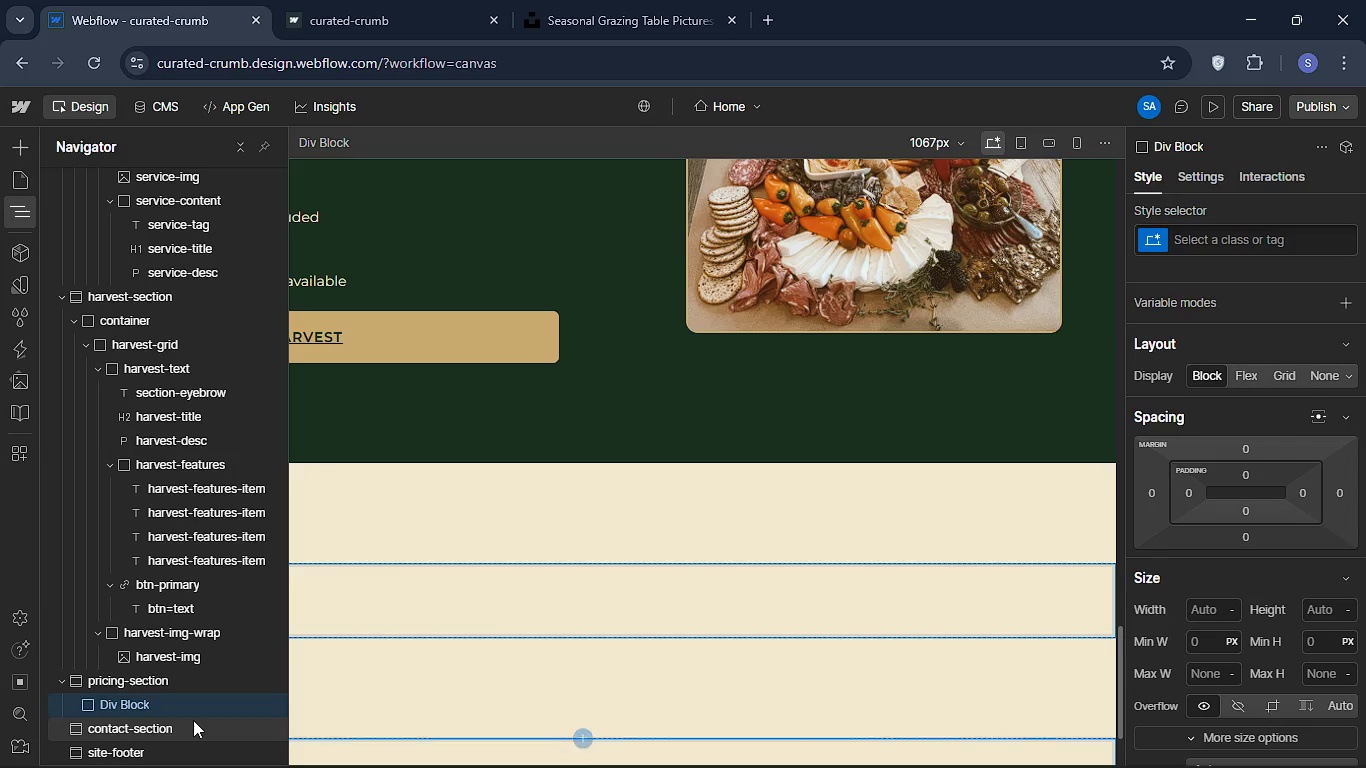 
wait(5.56)
 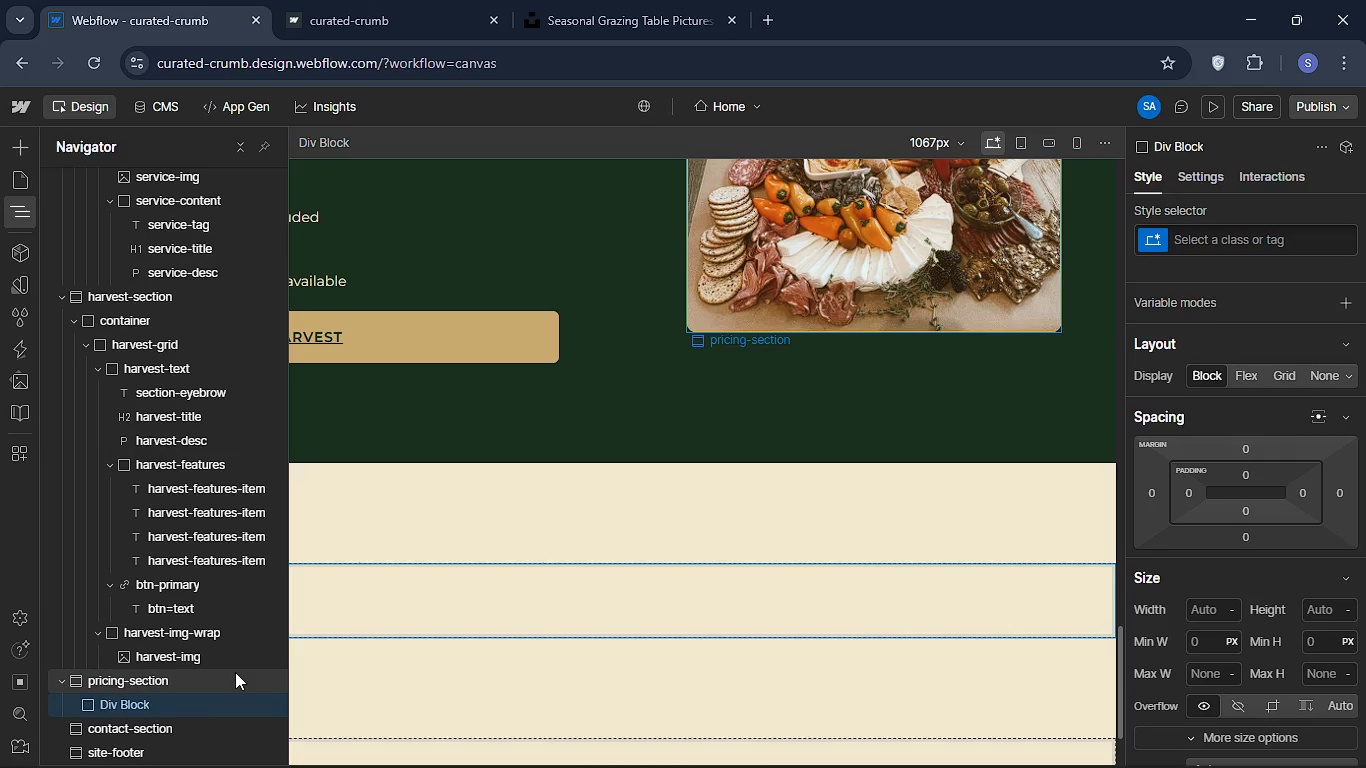 
left_click([182, 707])
 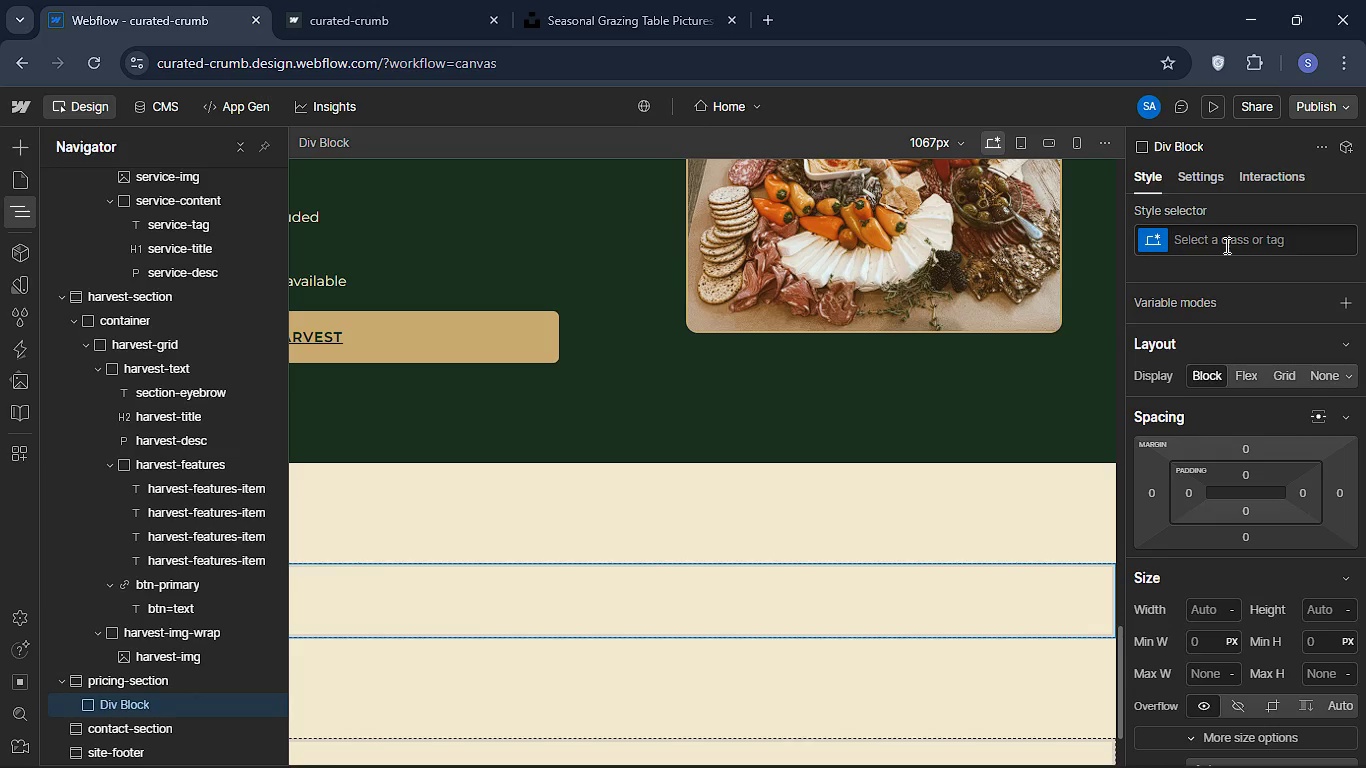 
wait(6.8)
 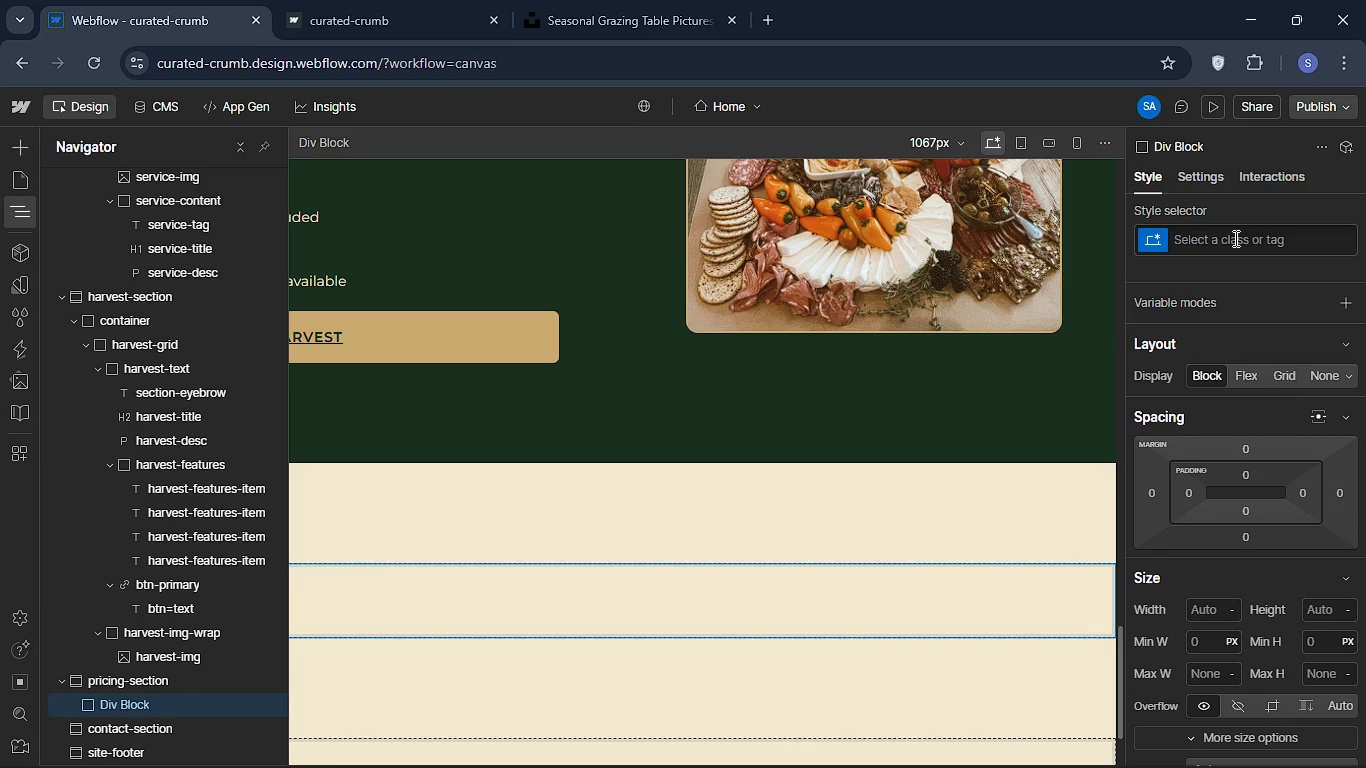 
left_click([1225, 245])
 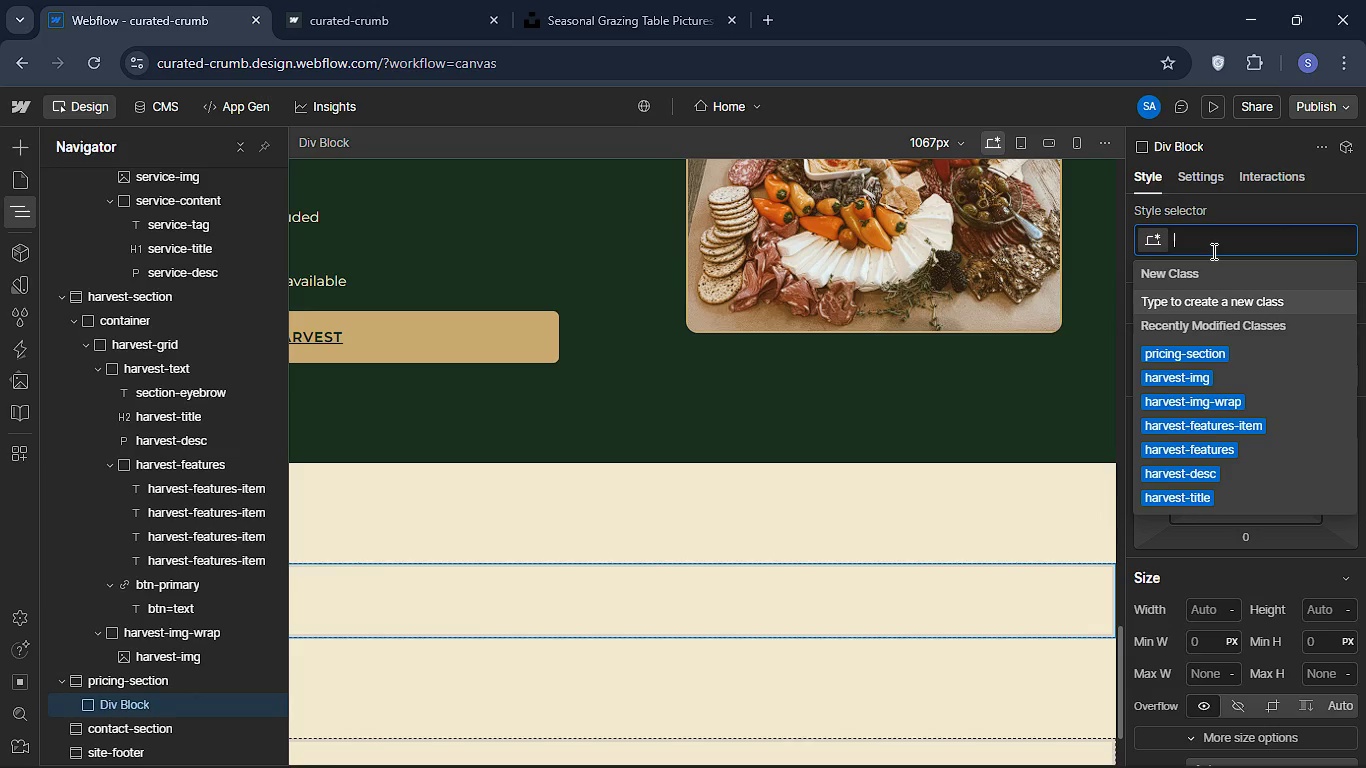 
type(container )
key(Backspace)
 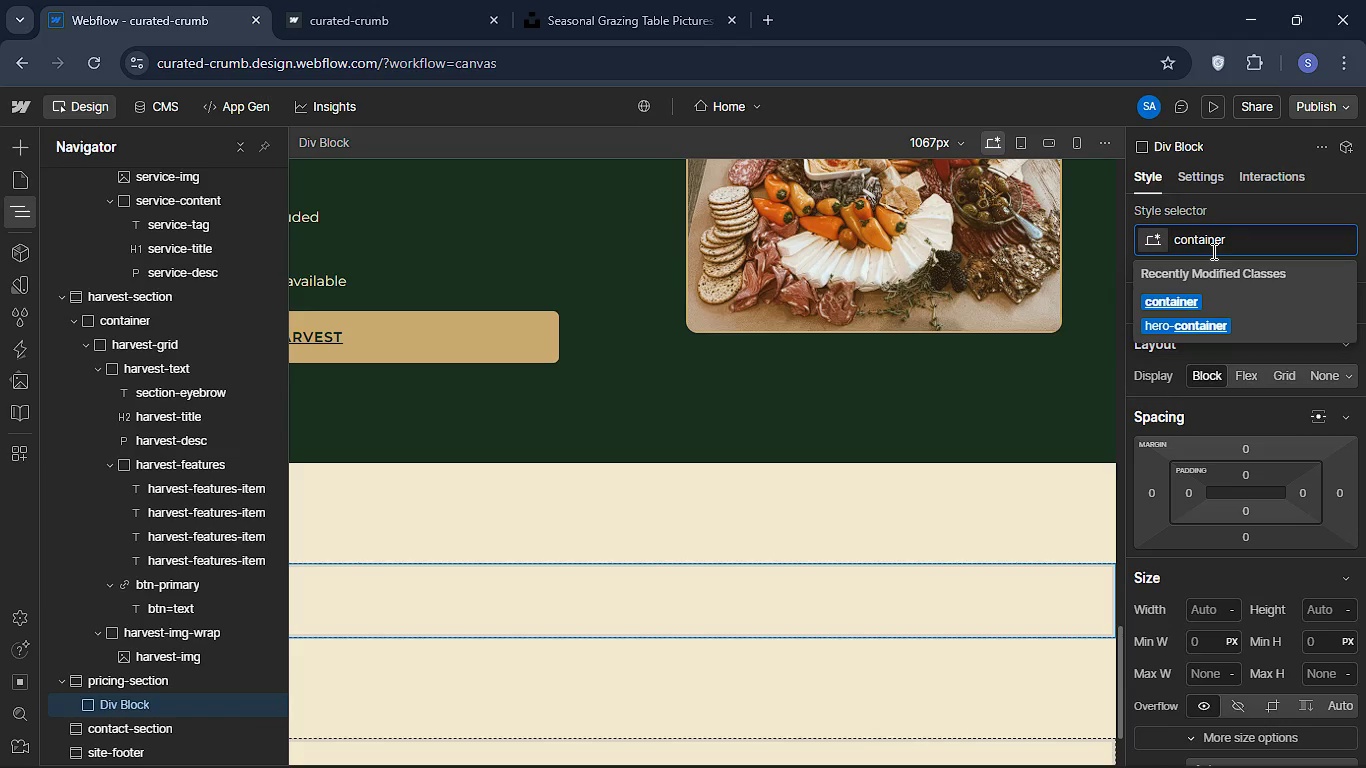 
key(Enter)
 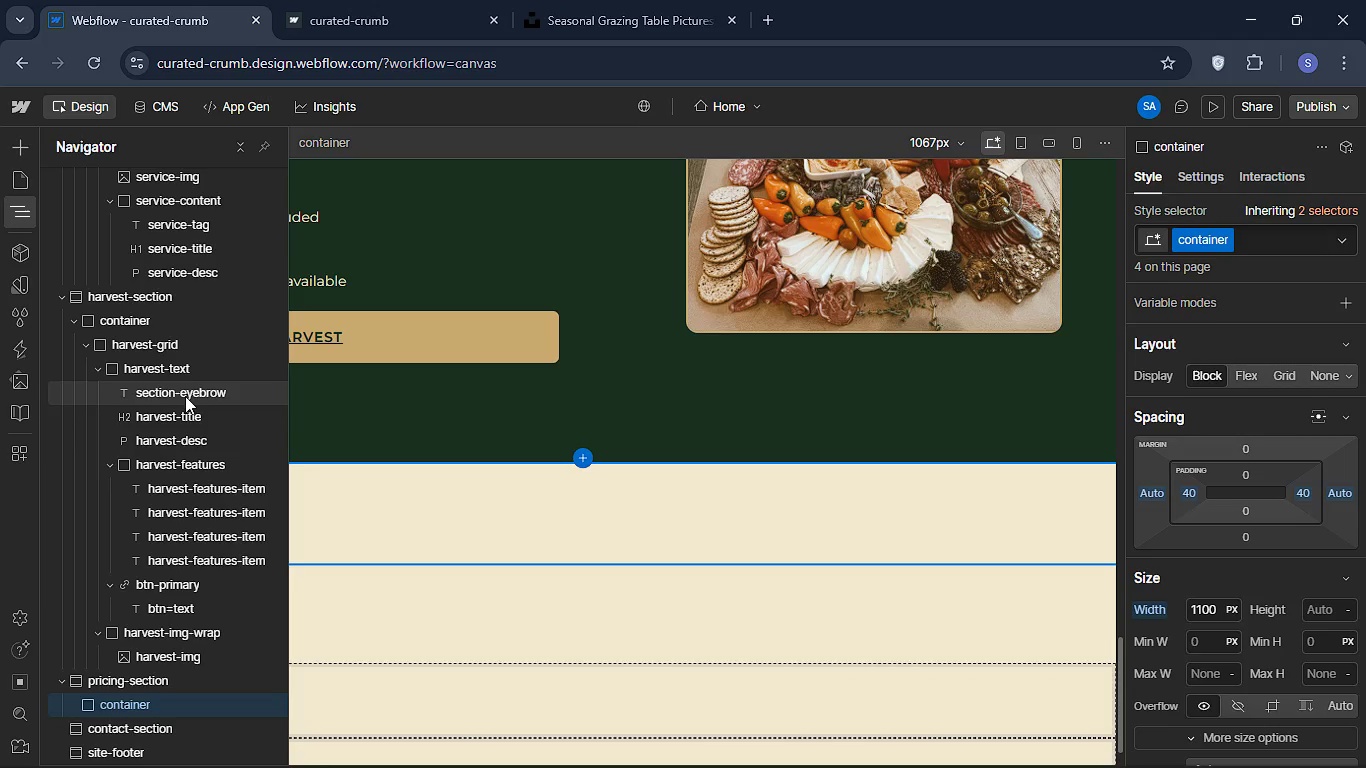 
wait(22.05)
 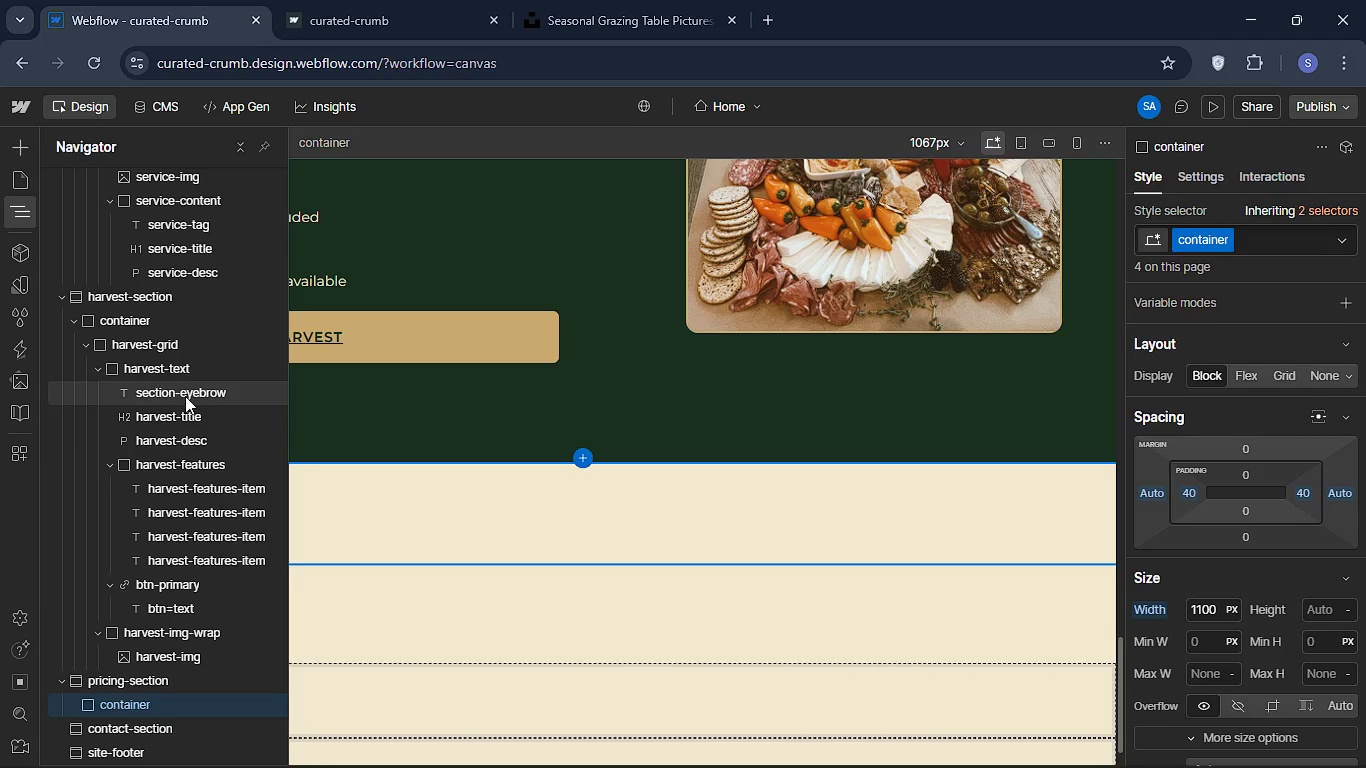 
left_click([147, 678])
 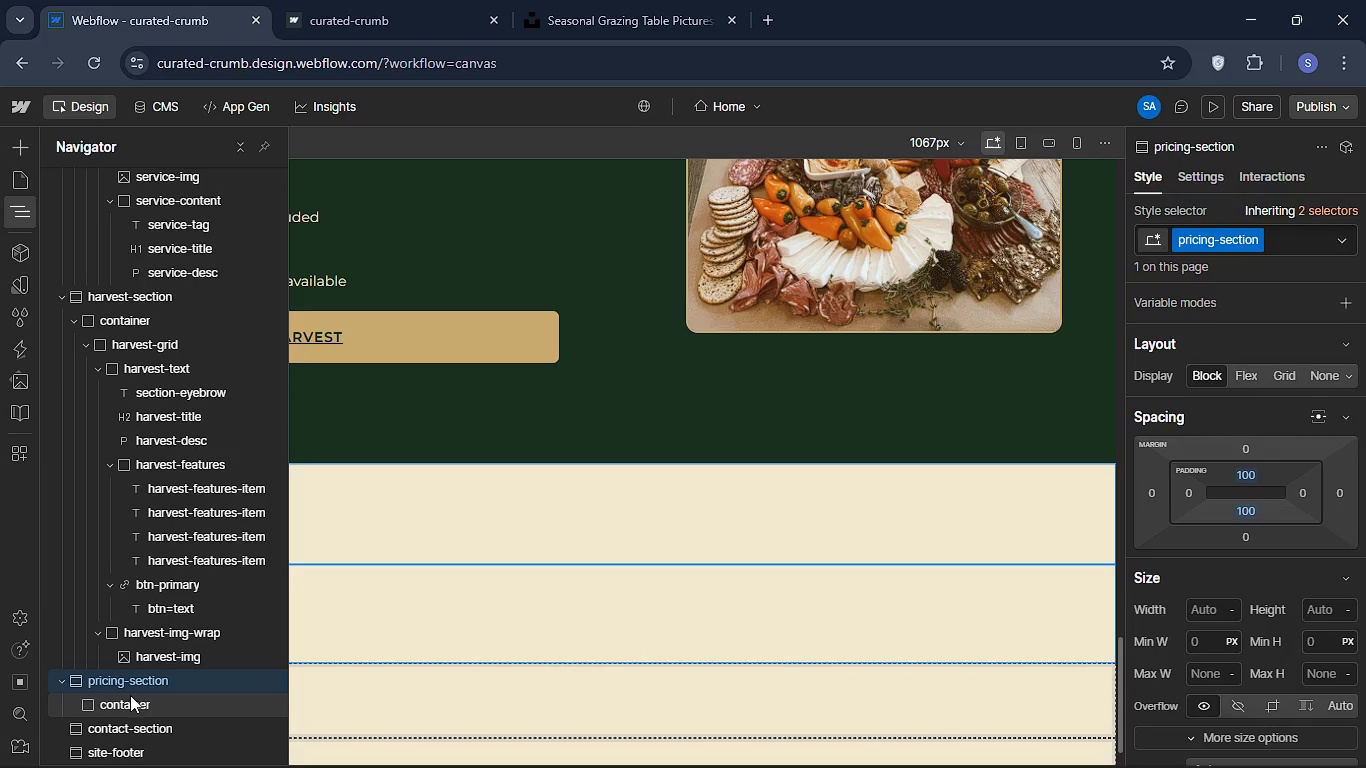 
left_click([130, 695])
 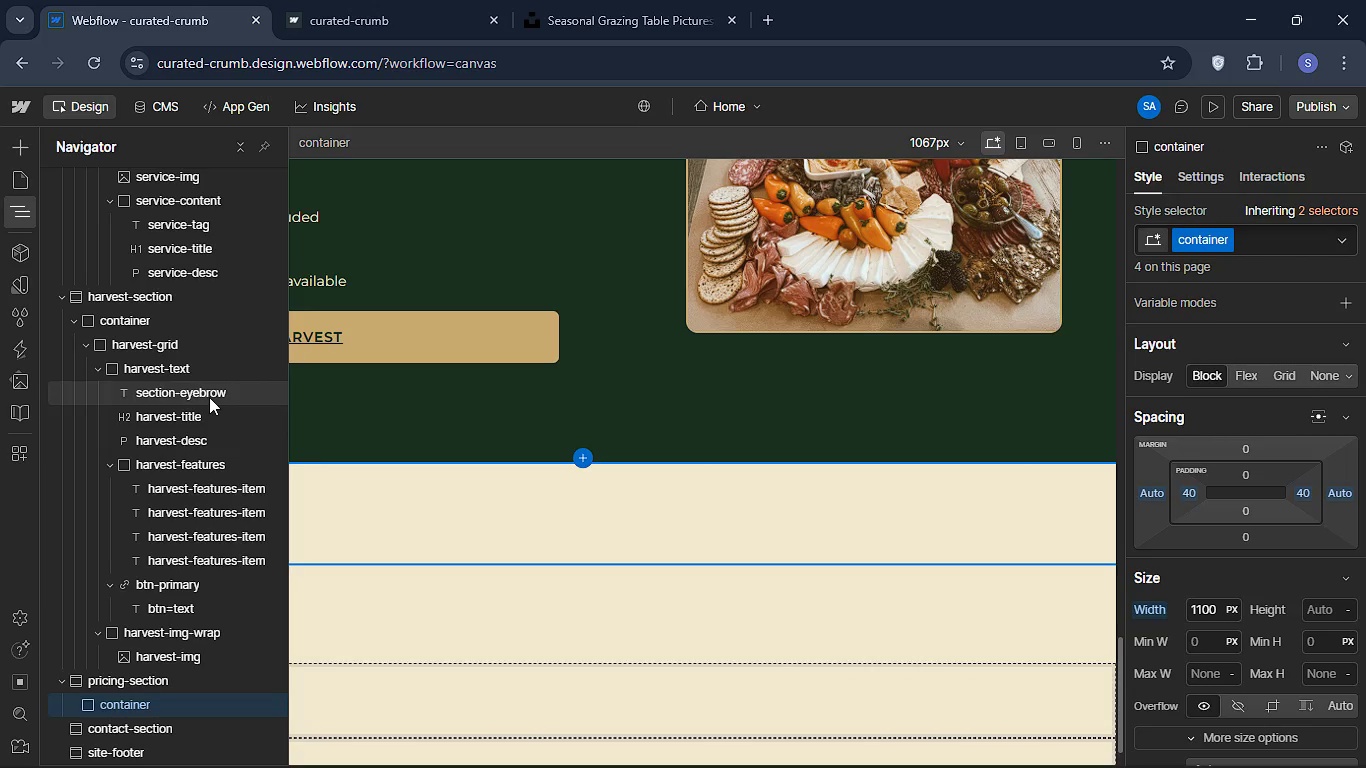 
key(A)
 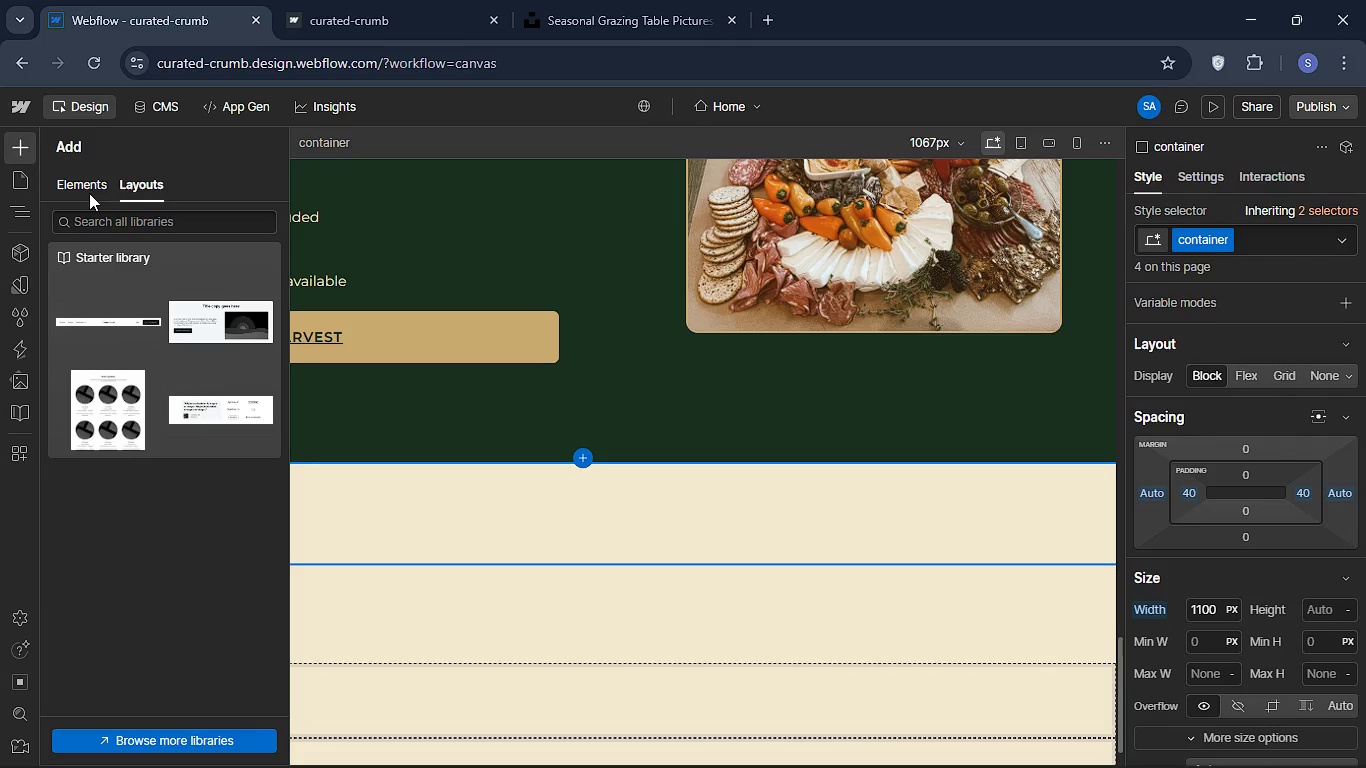 
left_click([89, 191])
 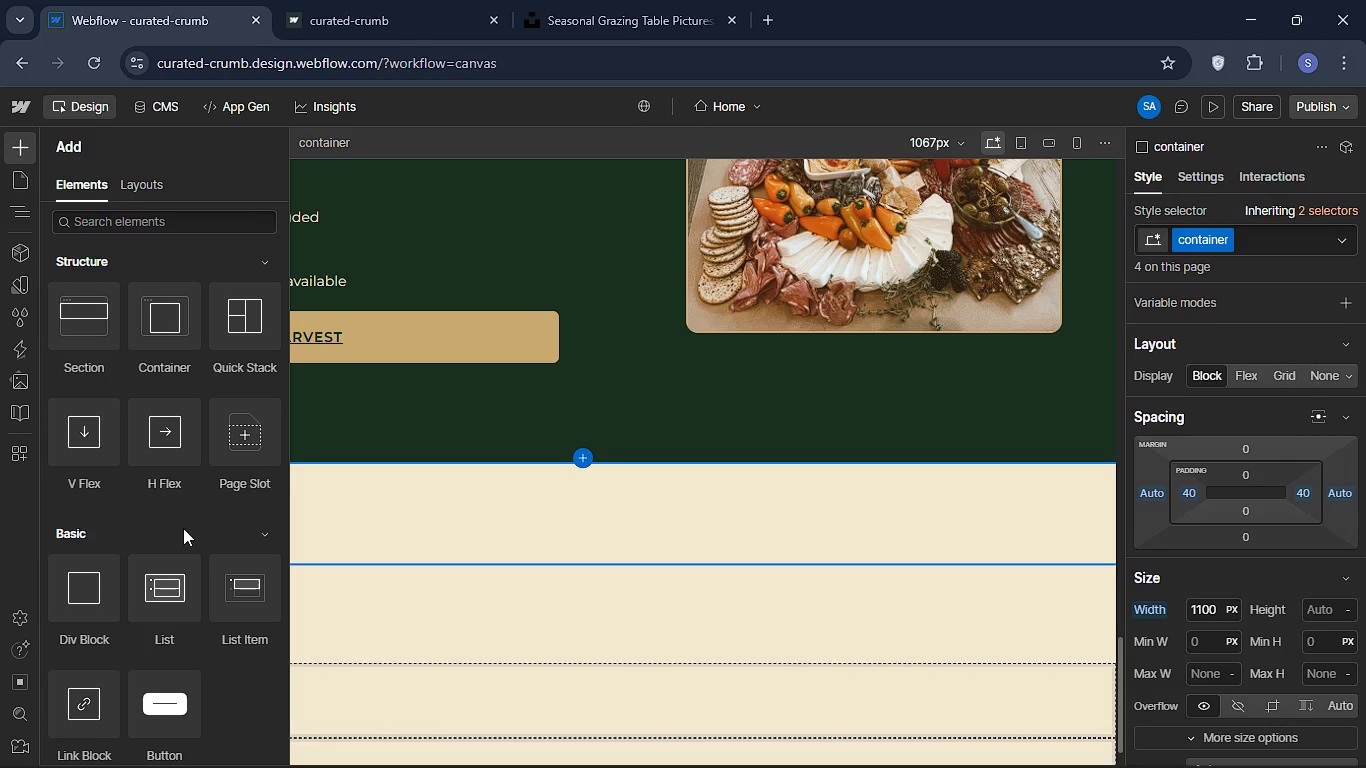 
scroll: coordinate [182, 528], scroll_direction: down, amount: 4.0
 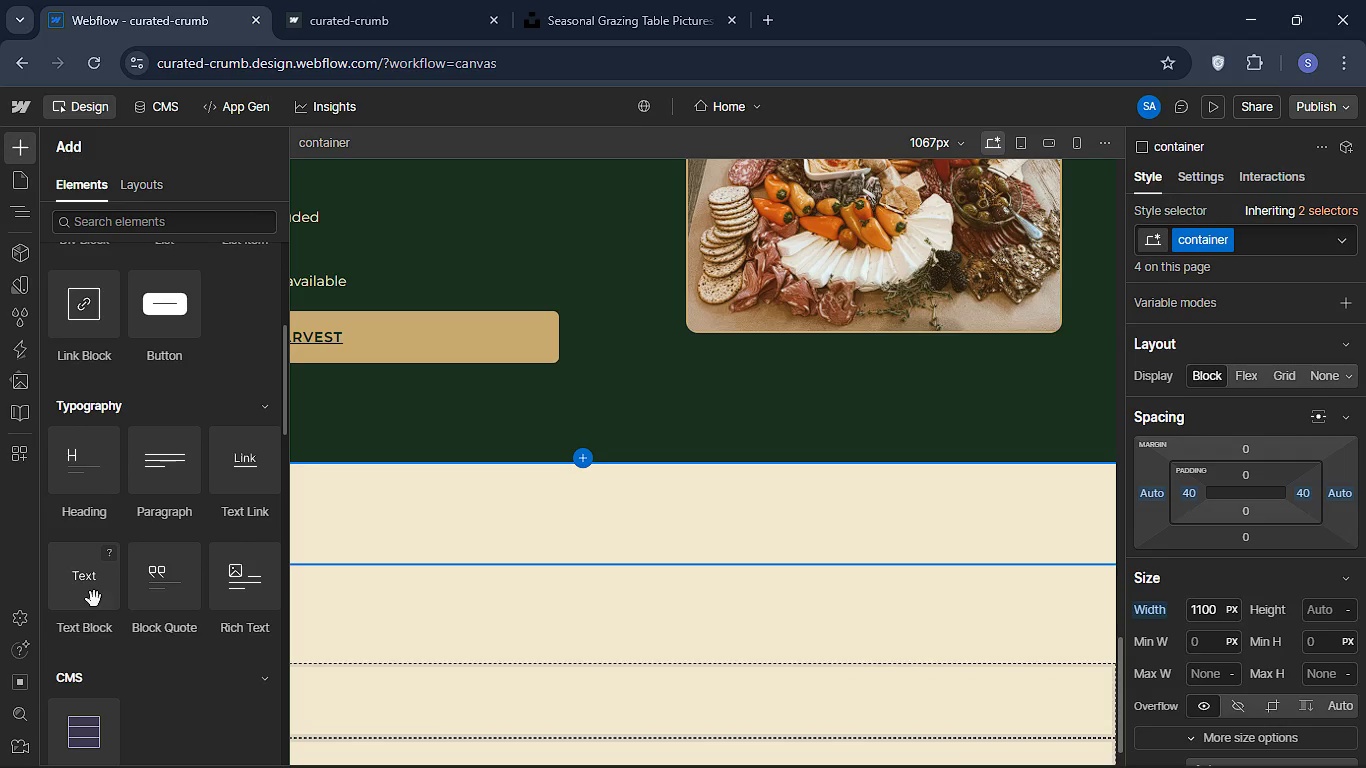 
left_click_drag(start_coordinate=[96, 586], to_coordinate=[291, 550])
 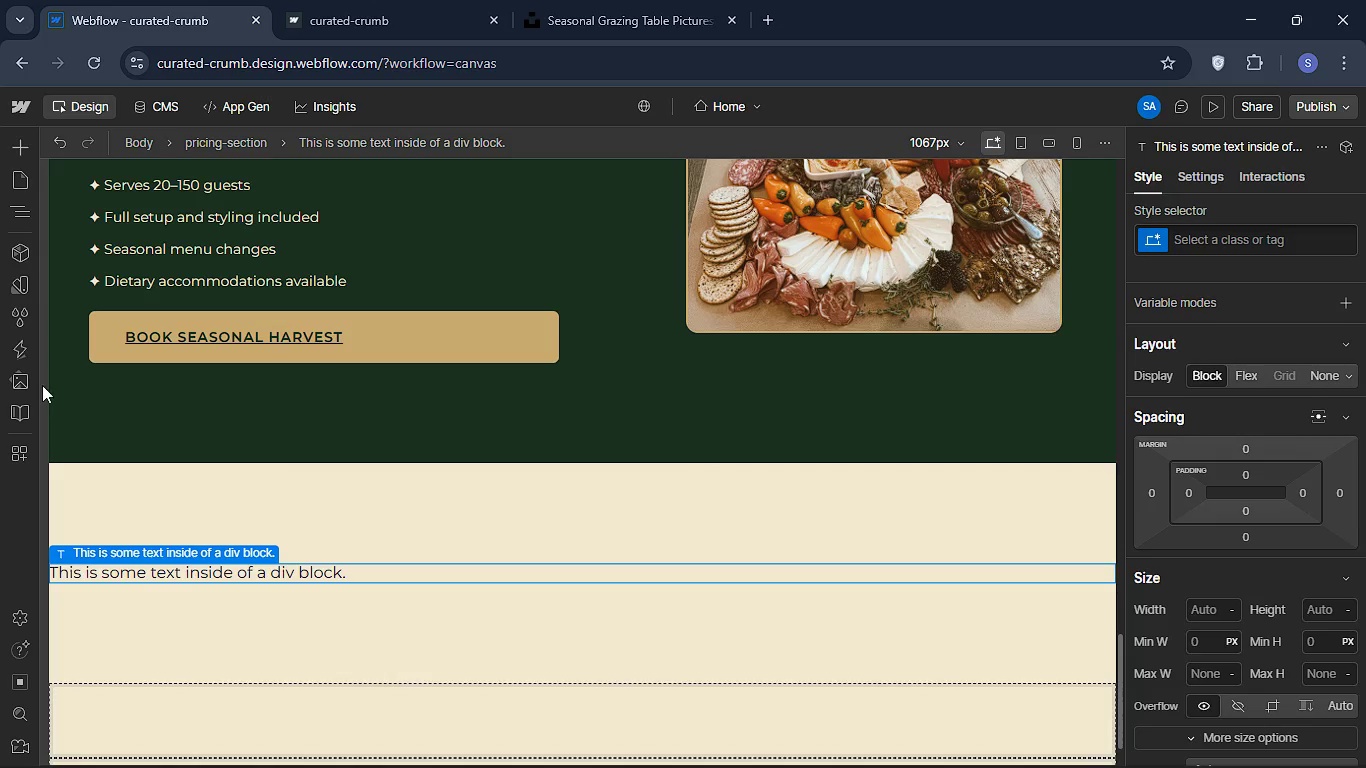 
left_click([13, 216])
 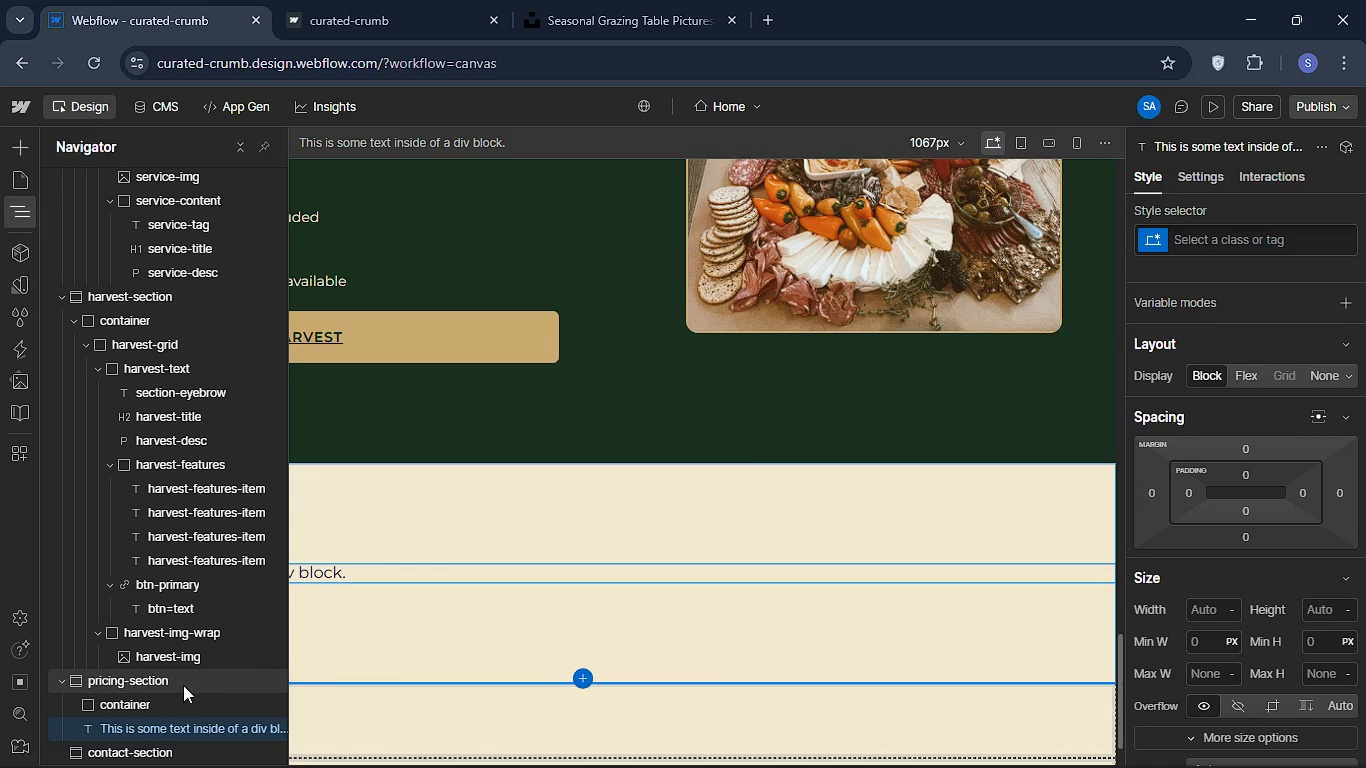 
scroll: coordinate [183, 685], scroll_direction: down, amount: 1.0
 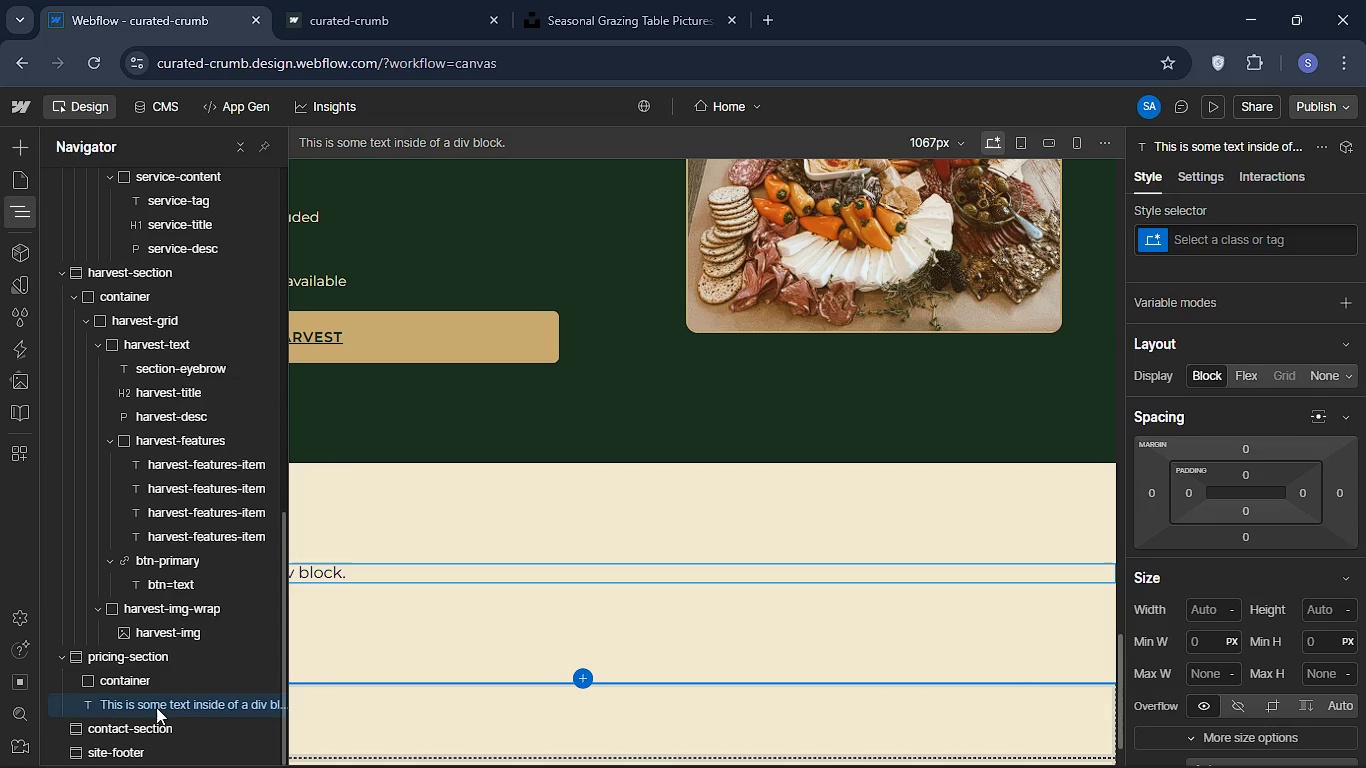 
left_click_drag(start_coordinate=[155, 706], to_coordinate=[208, 705])
 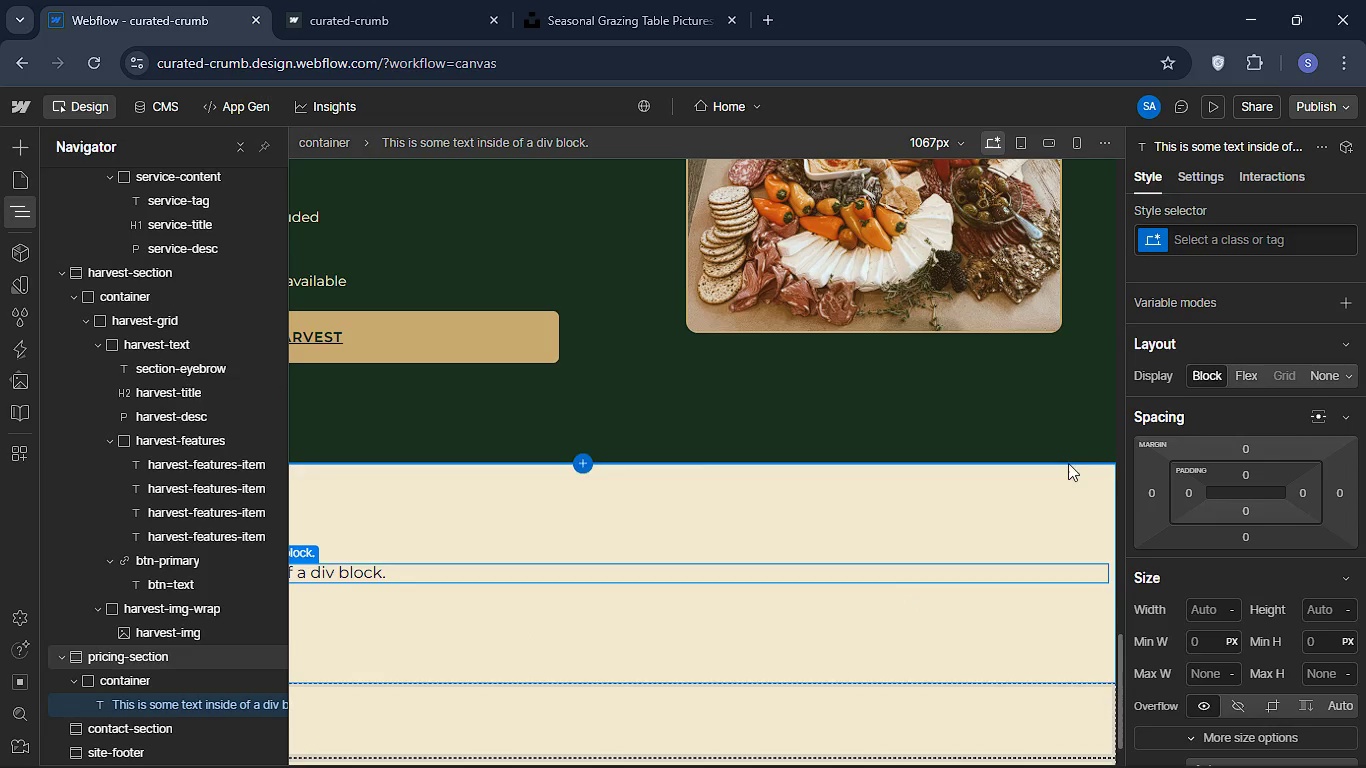 
left_click([1198, 237])
 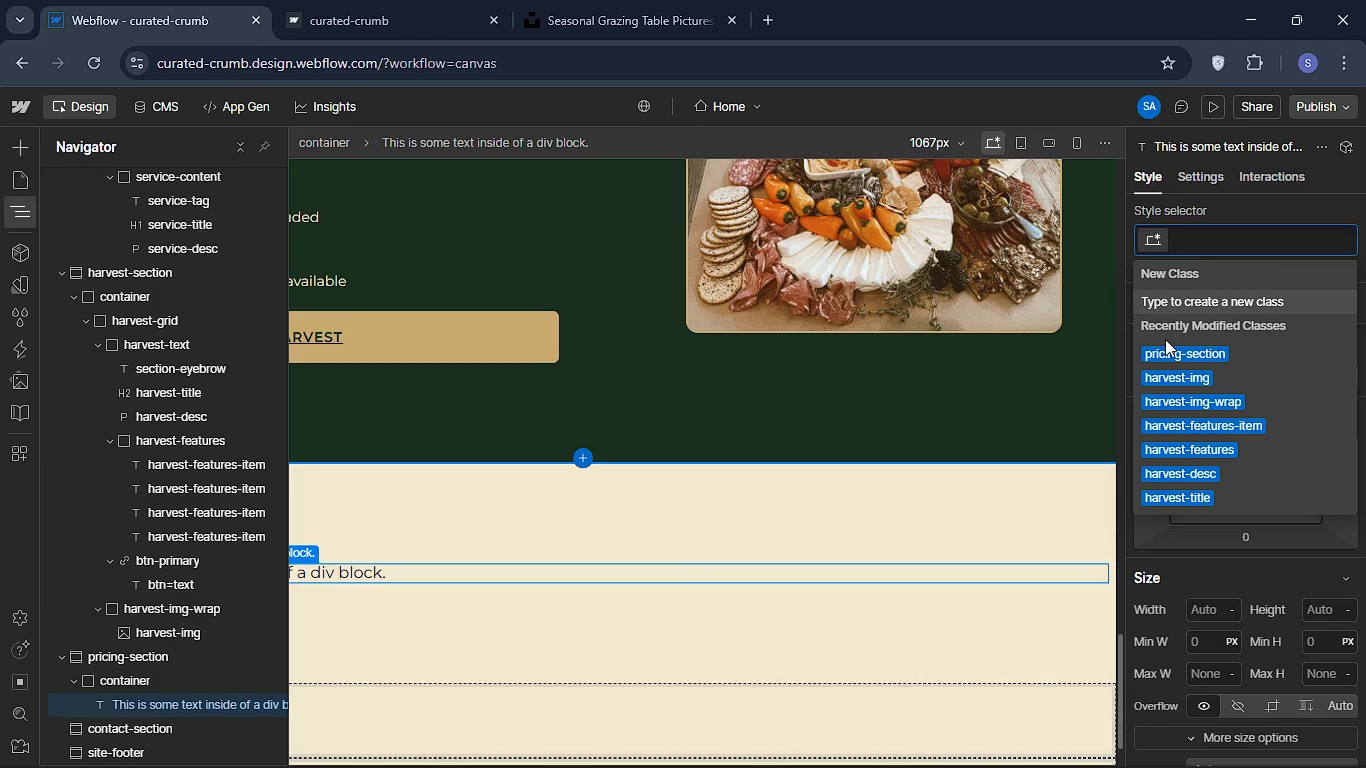 
wait(8.0)
 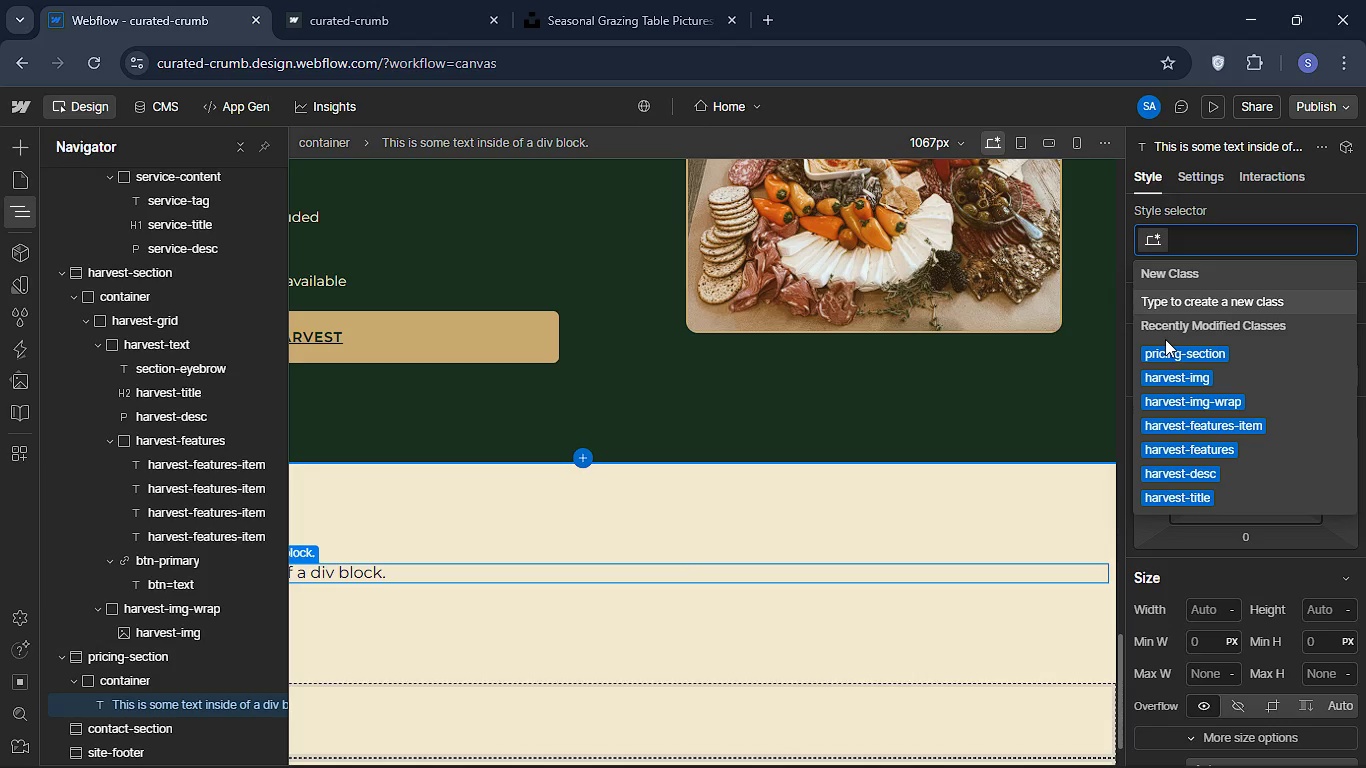 
type(et)
key(Backspace)
type(yebrow )
key(Backspace)
 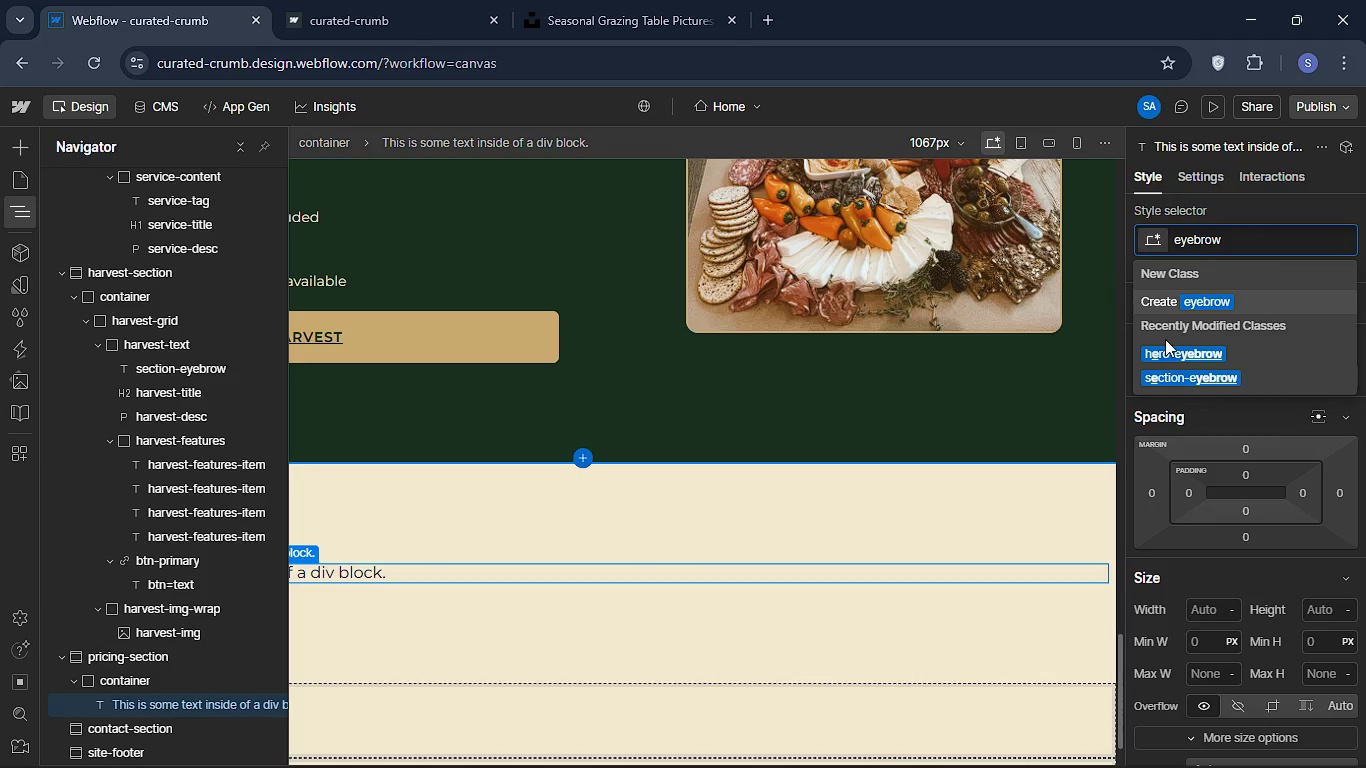 
key(Enter)
 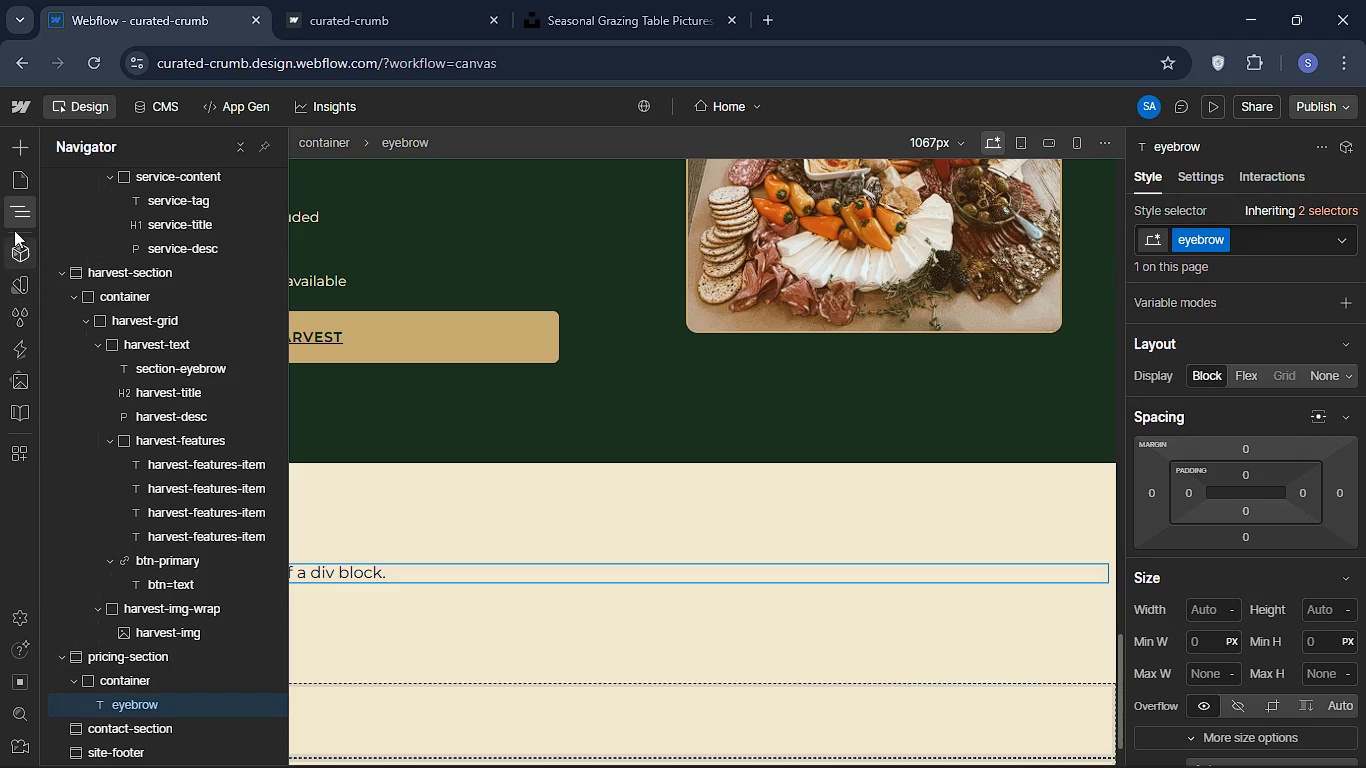 
left_click([9, 203])
 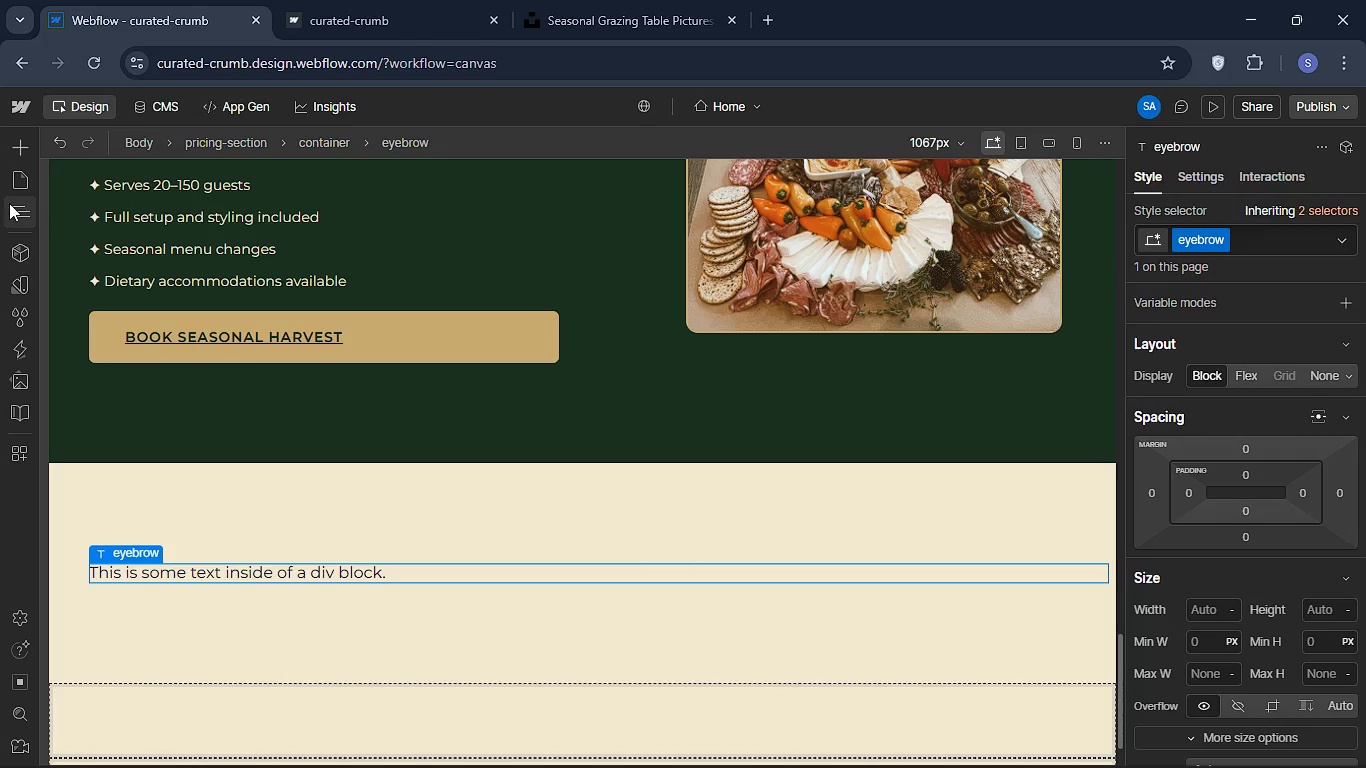 
left_click([9, 203])
 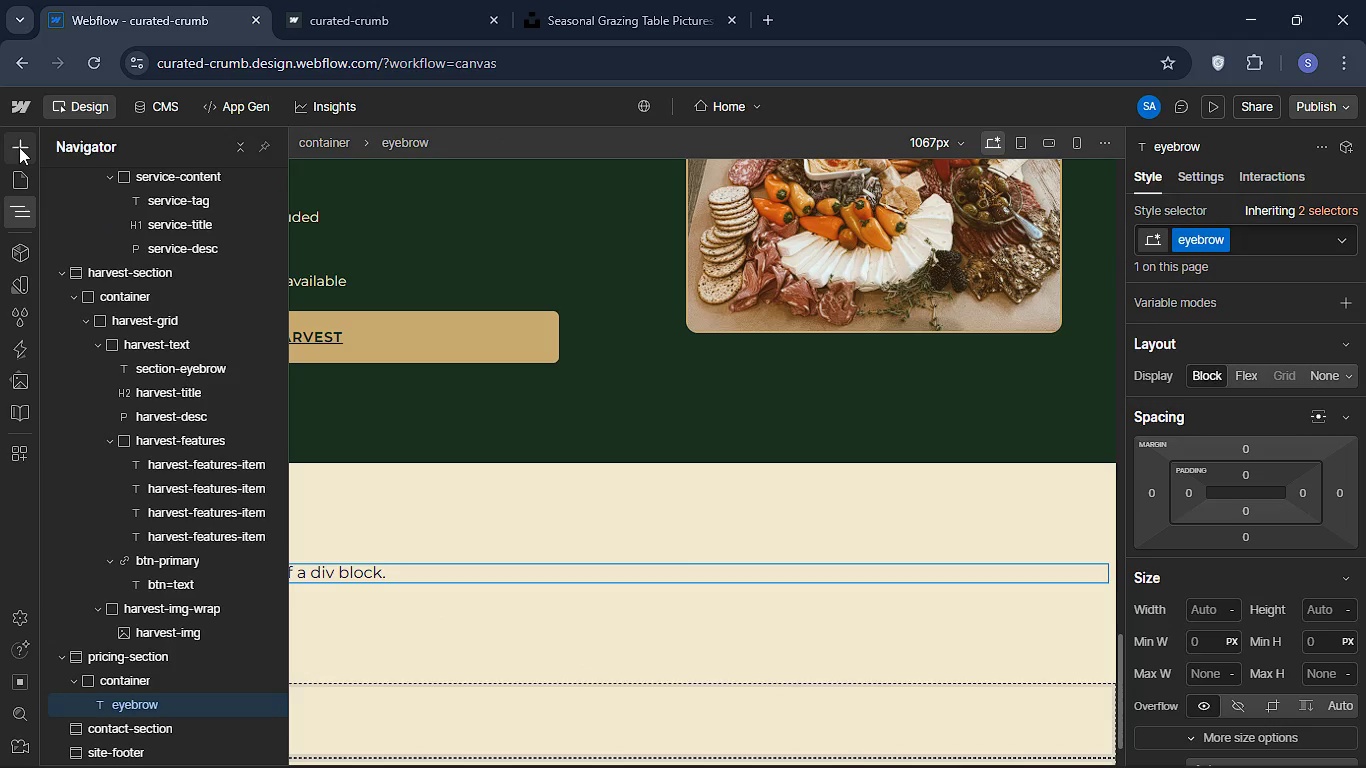 
left_click([19, 147])
 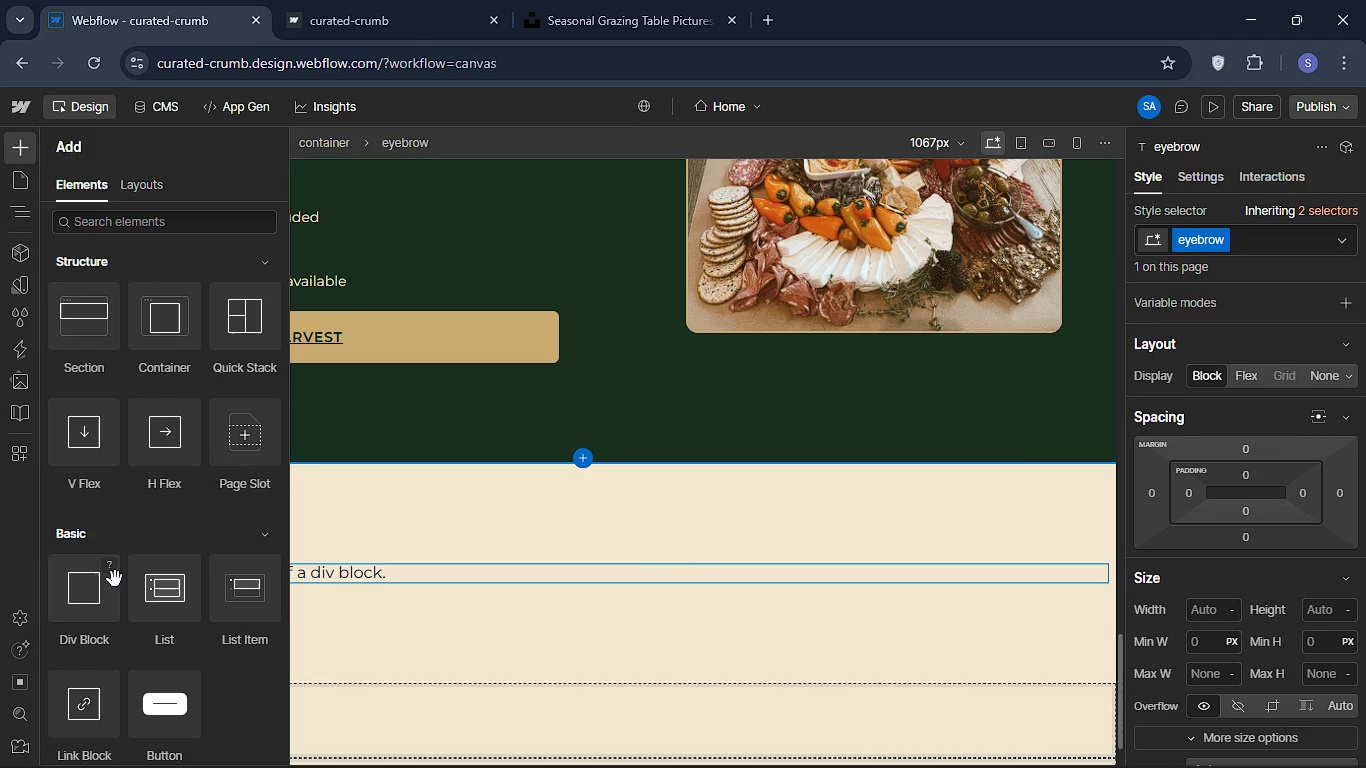 
scroll: coordinate [172, 614], scroll_direction: down, amount: 2.0
 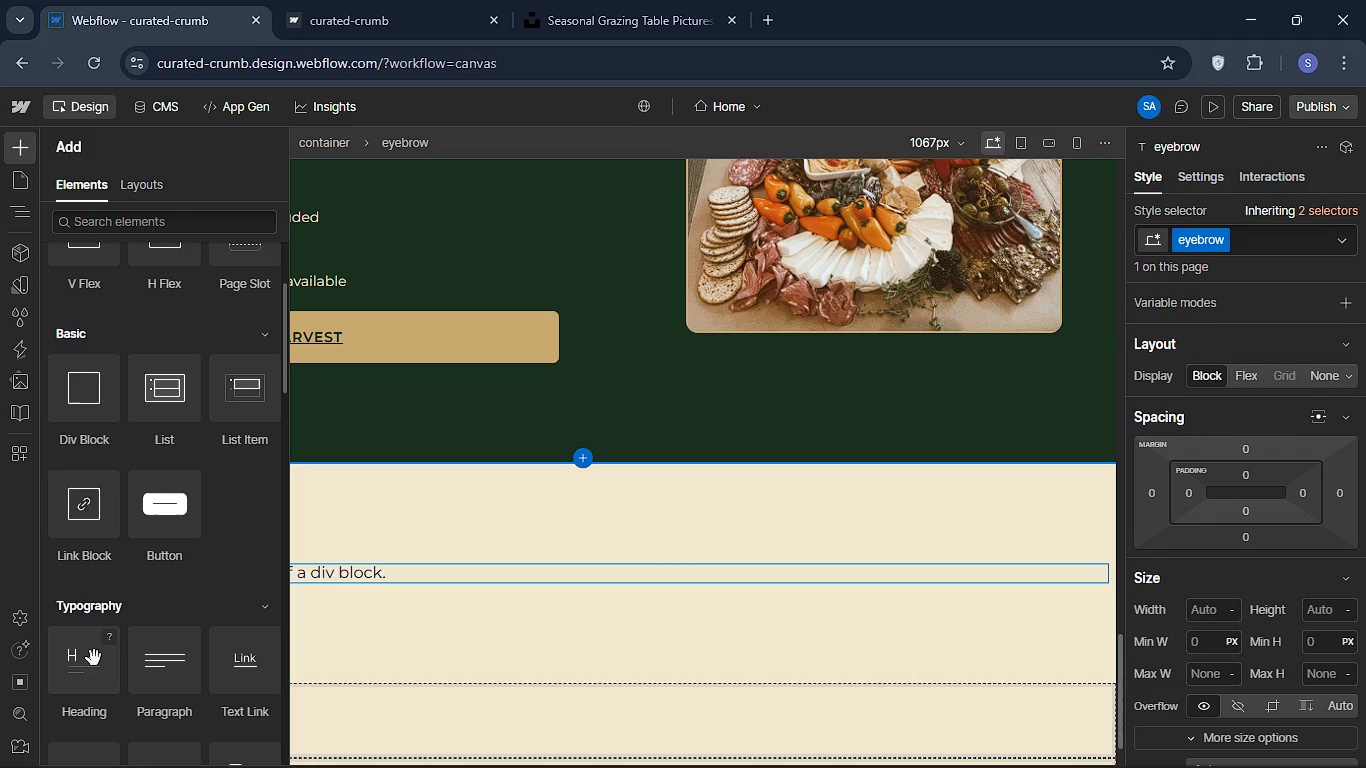 
left_click_drag(start_coordinate=[94, 658], to_coordinate=[187, 579])
 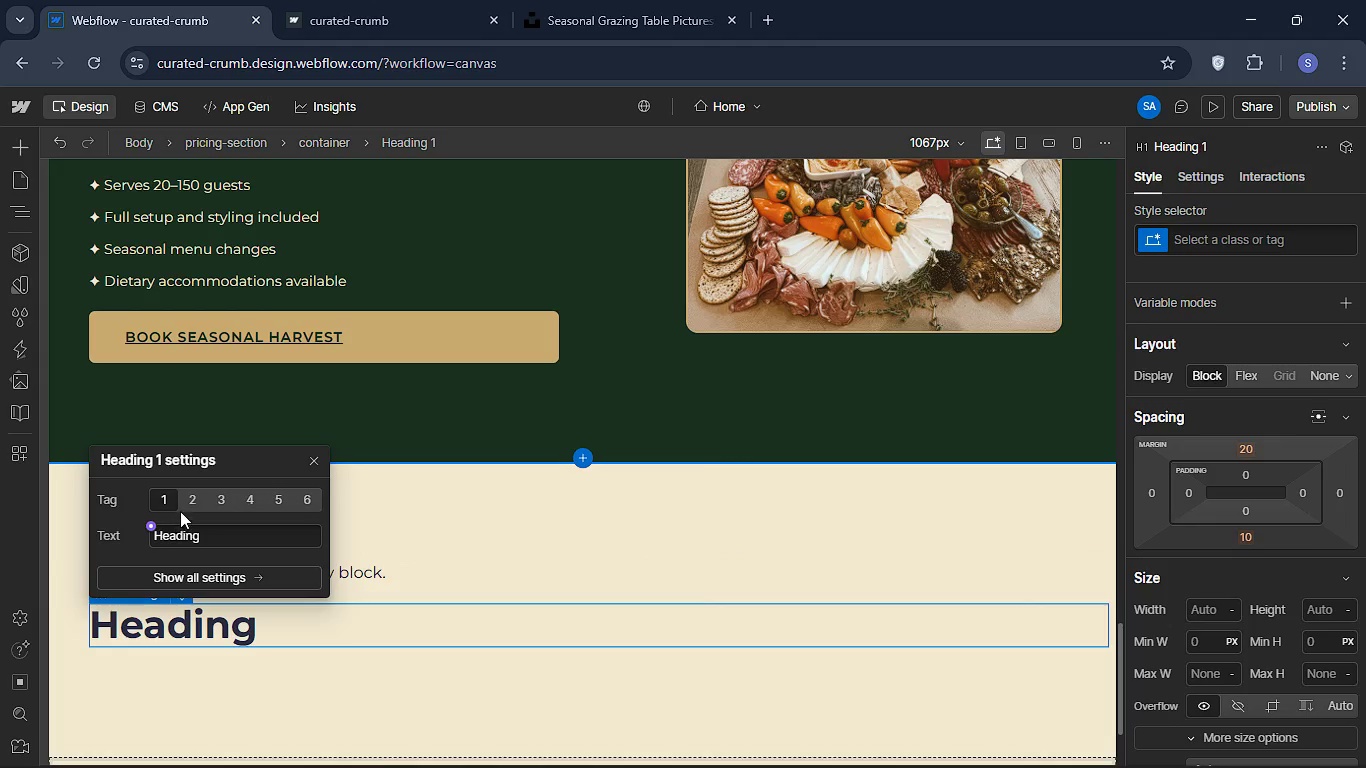 
left_click([189, 498])
 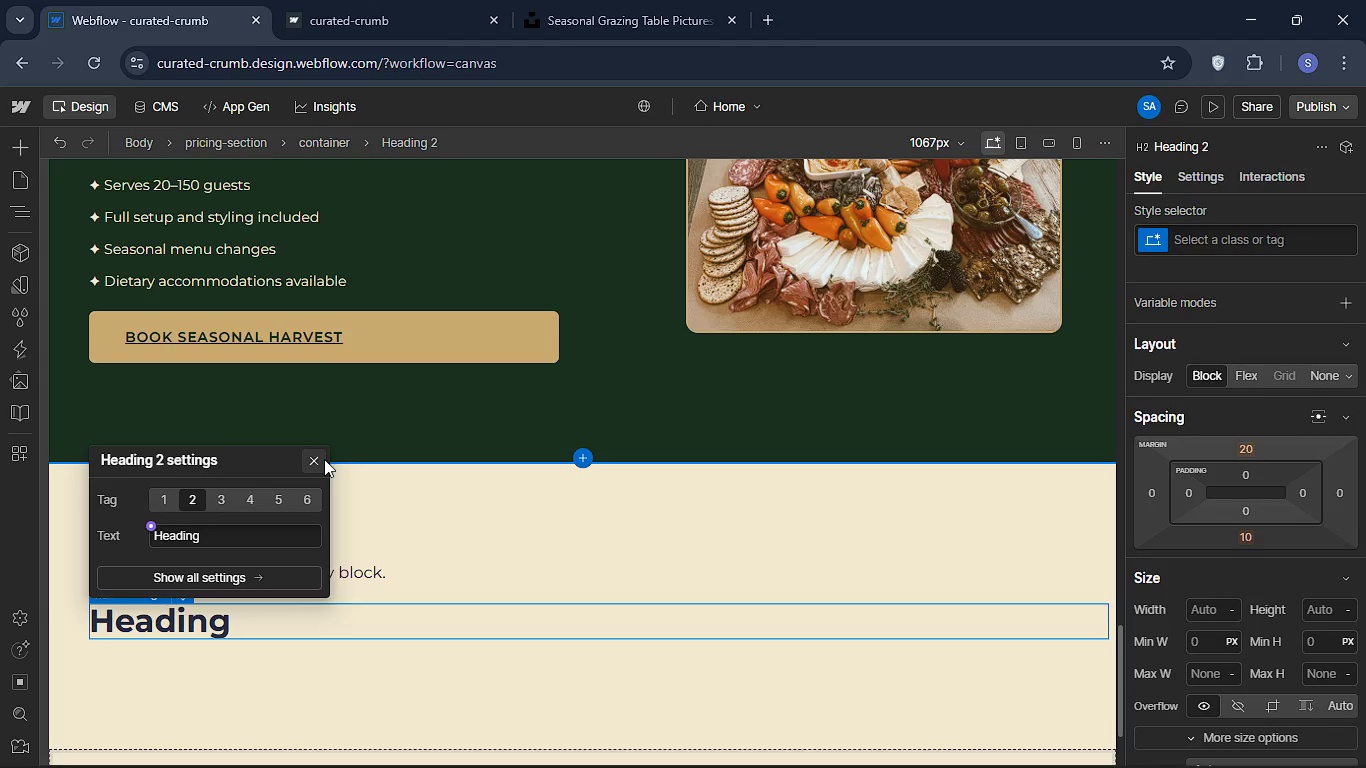 
left_click([325, 458])
 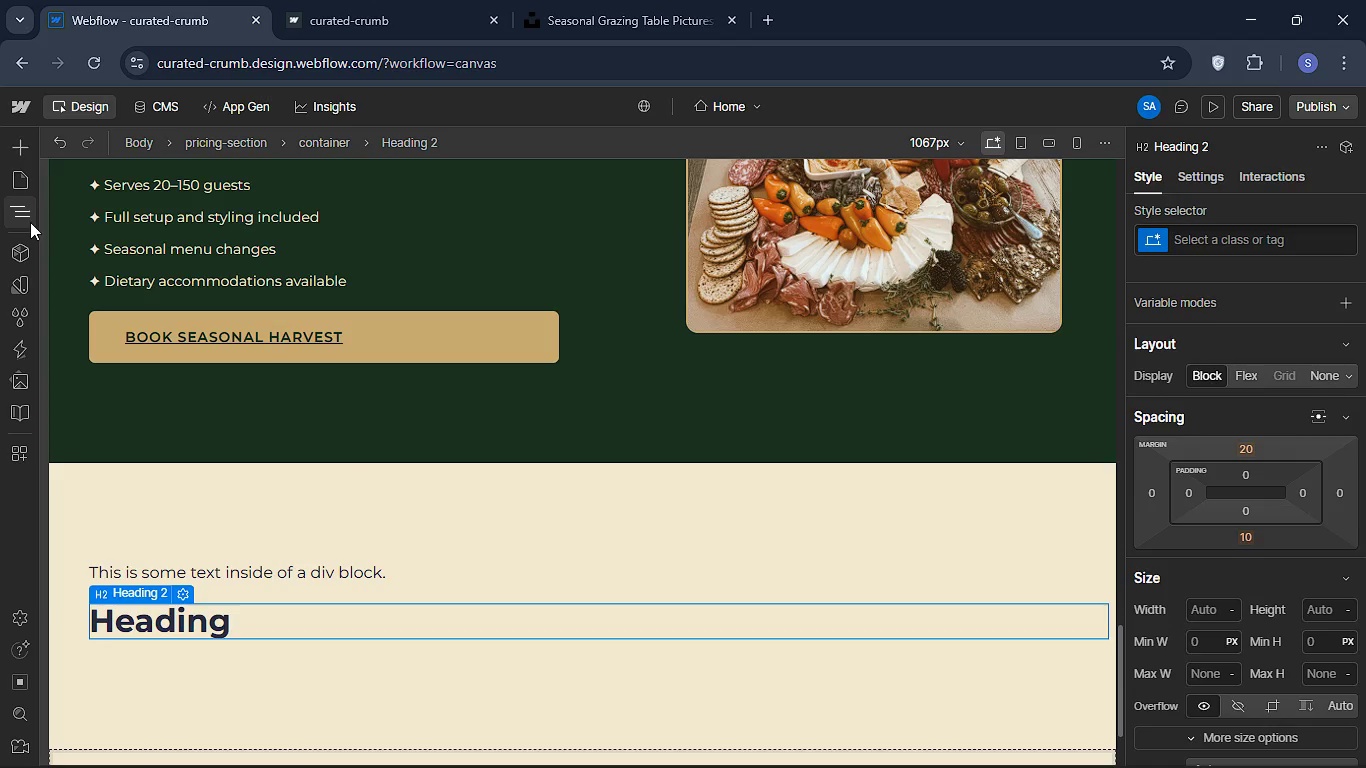 
left_click([30, 222])
 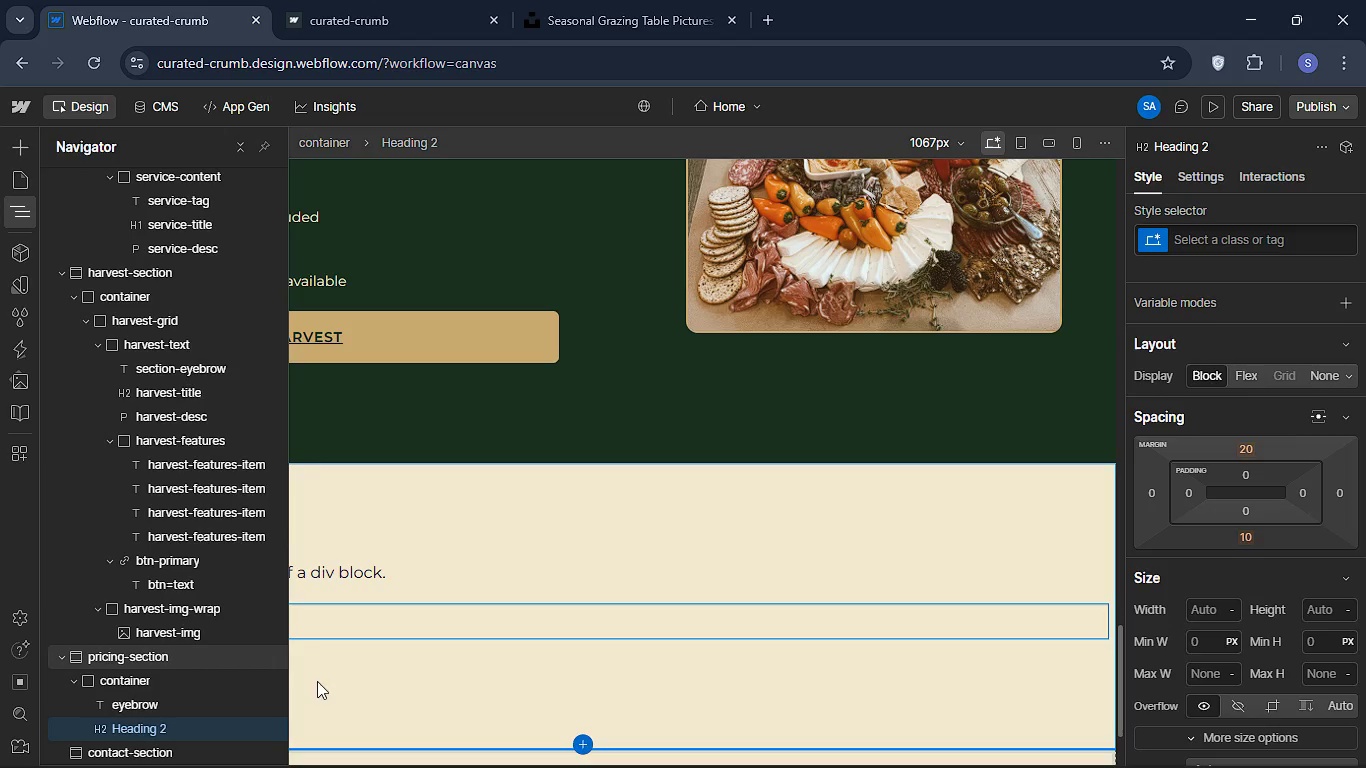 
mouse_move([1197, 262])
 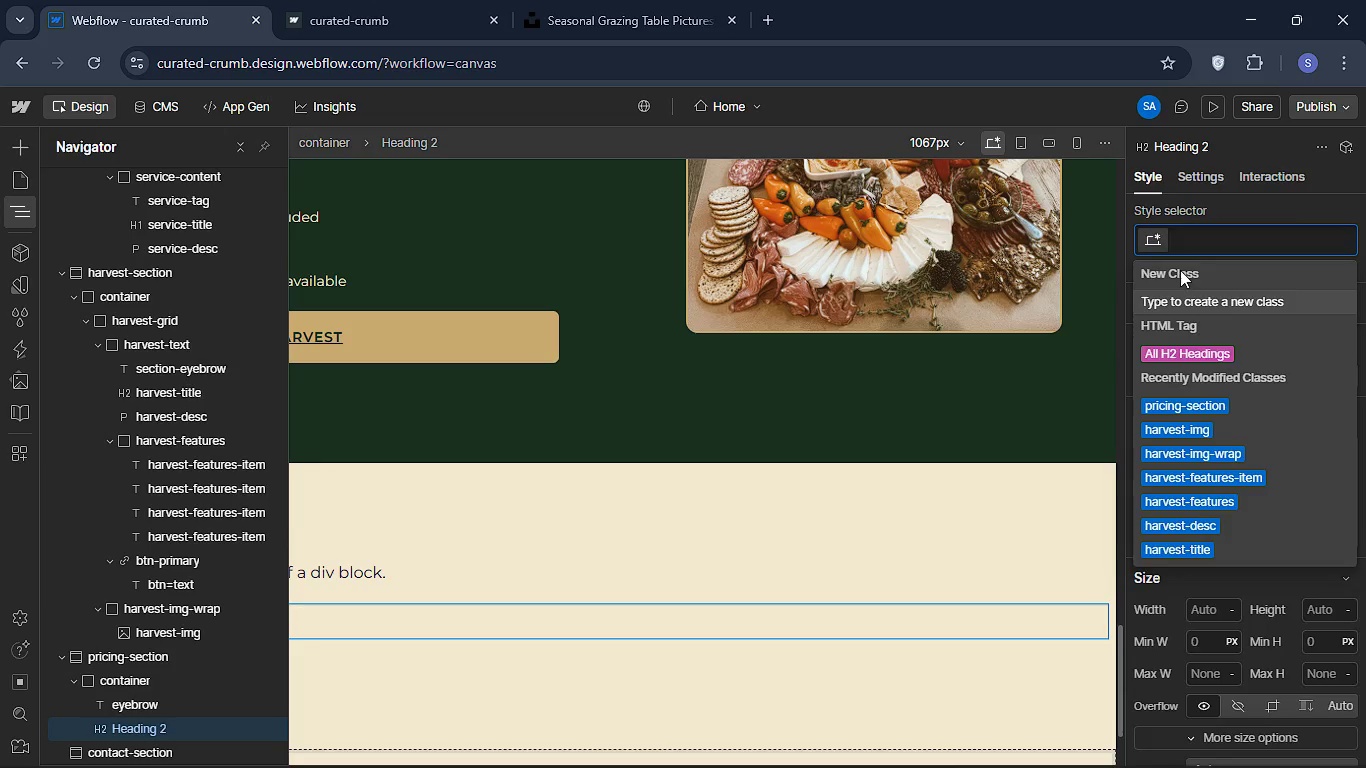 
type(title )
key(Backspace)
 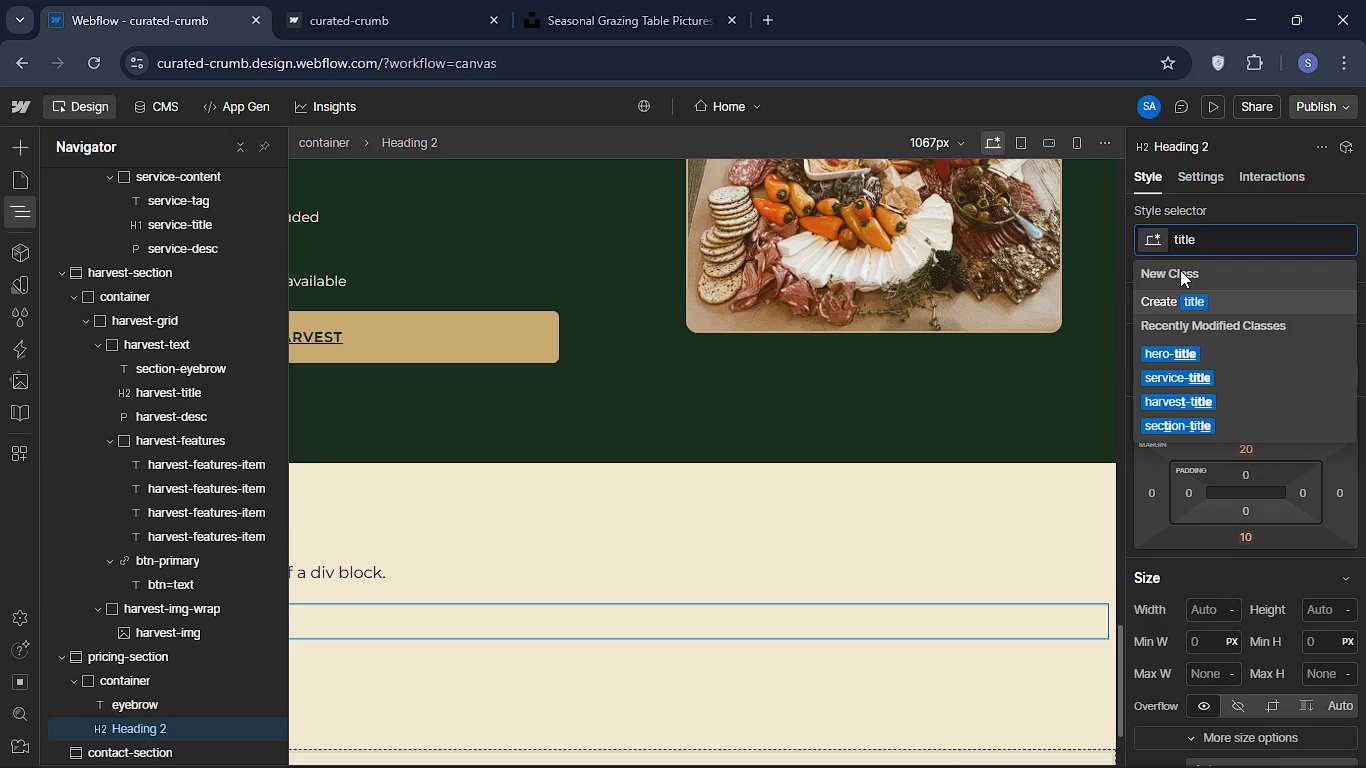 
key(Enter)
 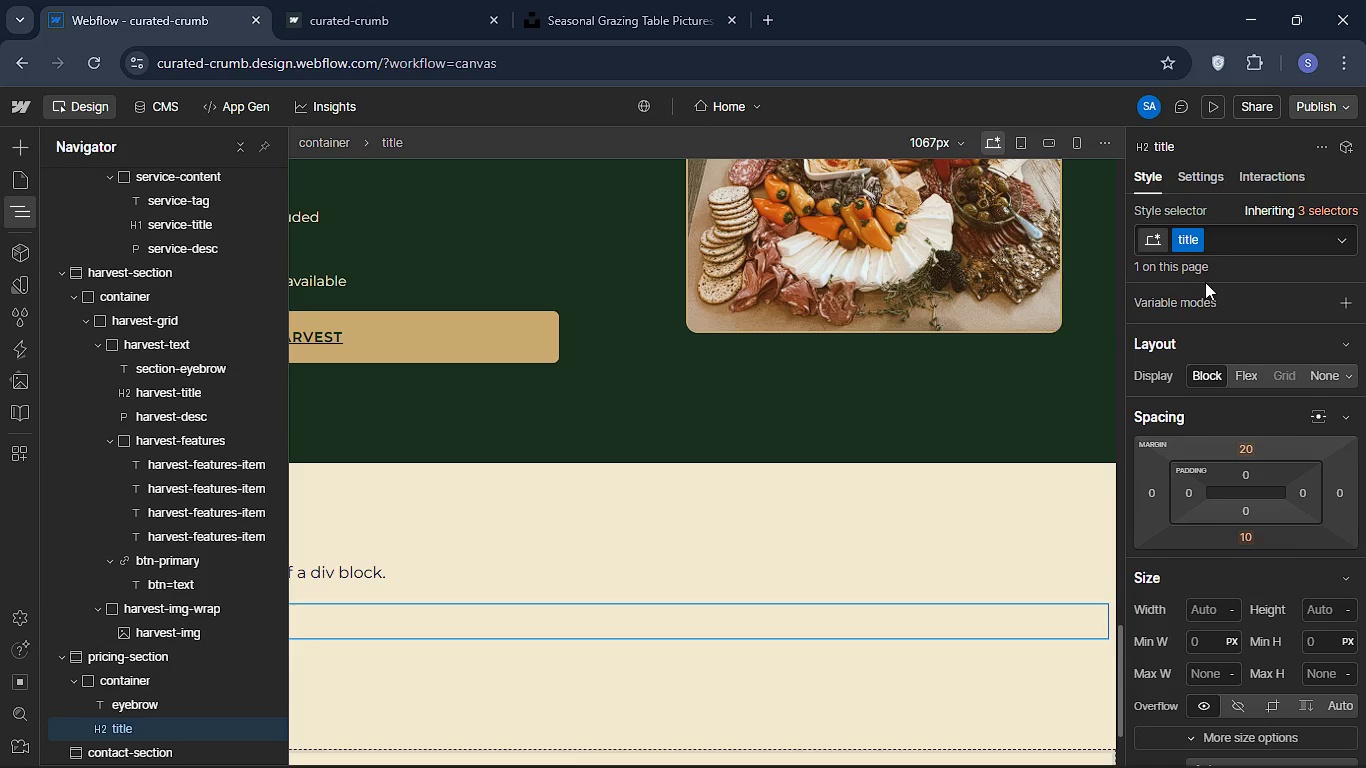 
wait(12.56)
 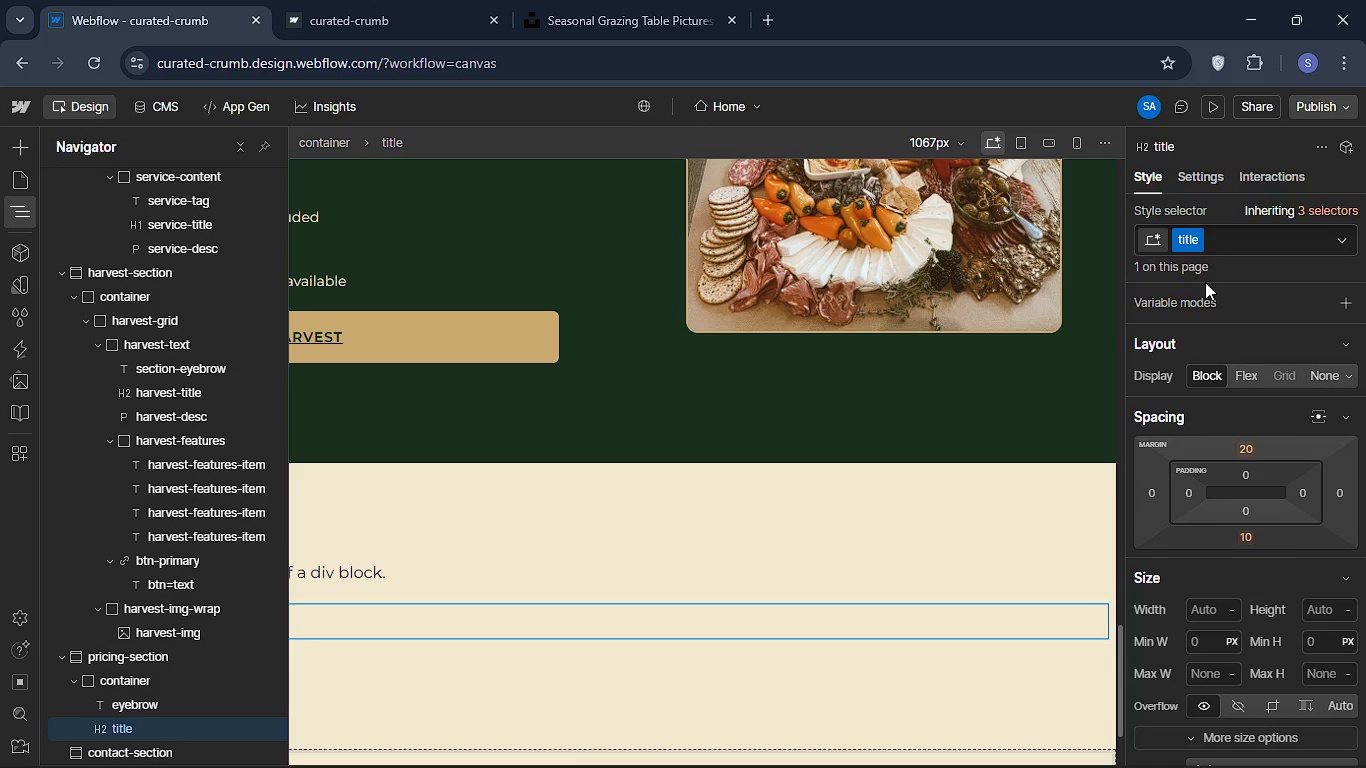 
double_click([379, 572])
 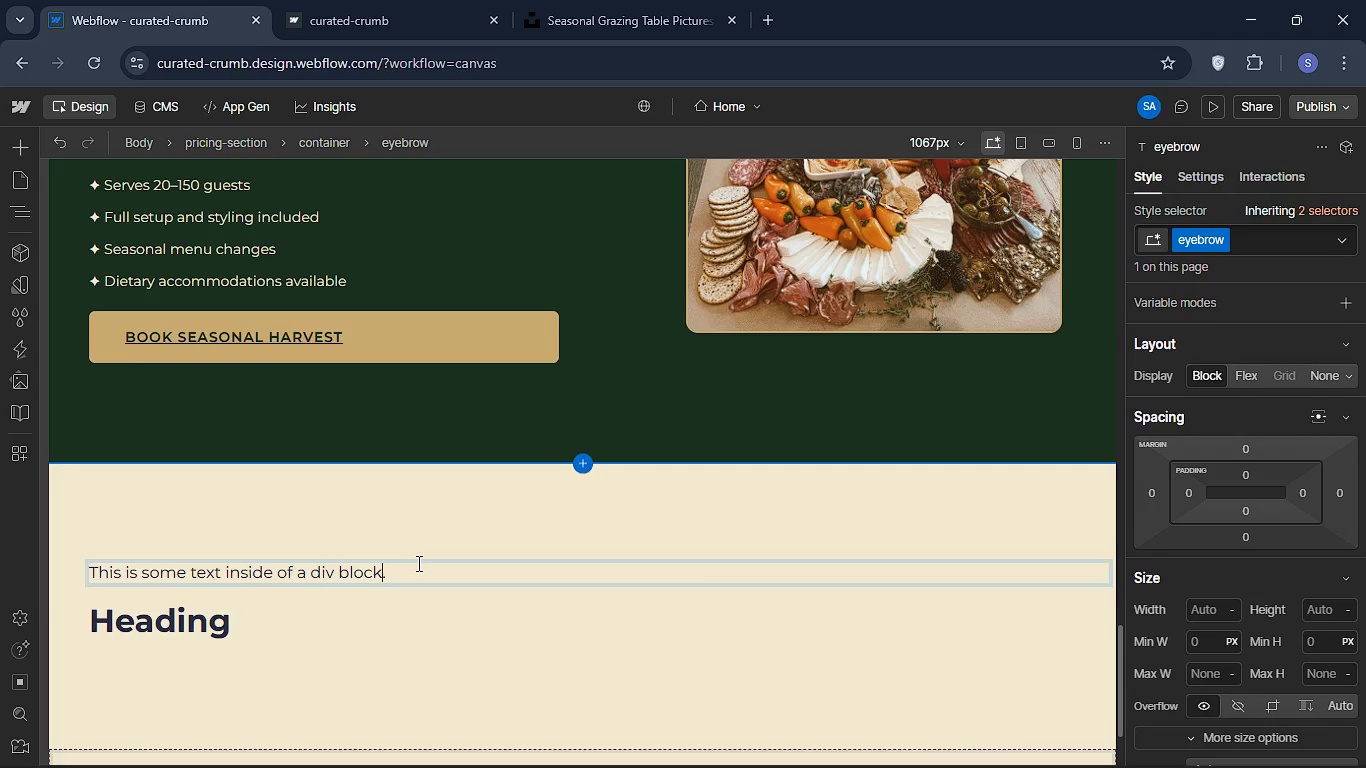 
key(Control+ControlLeft)
 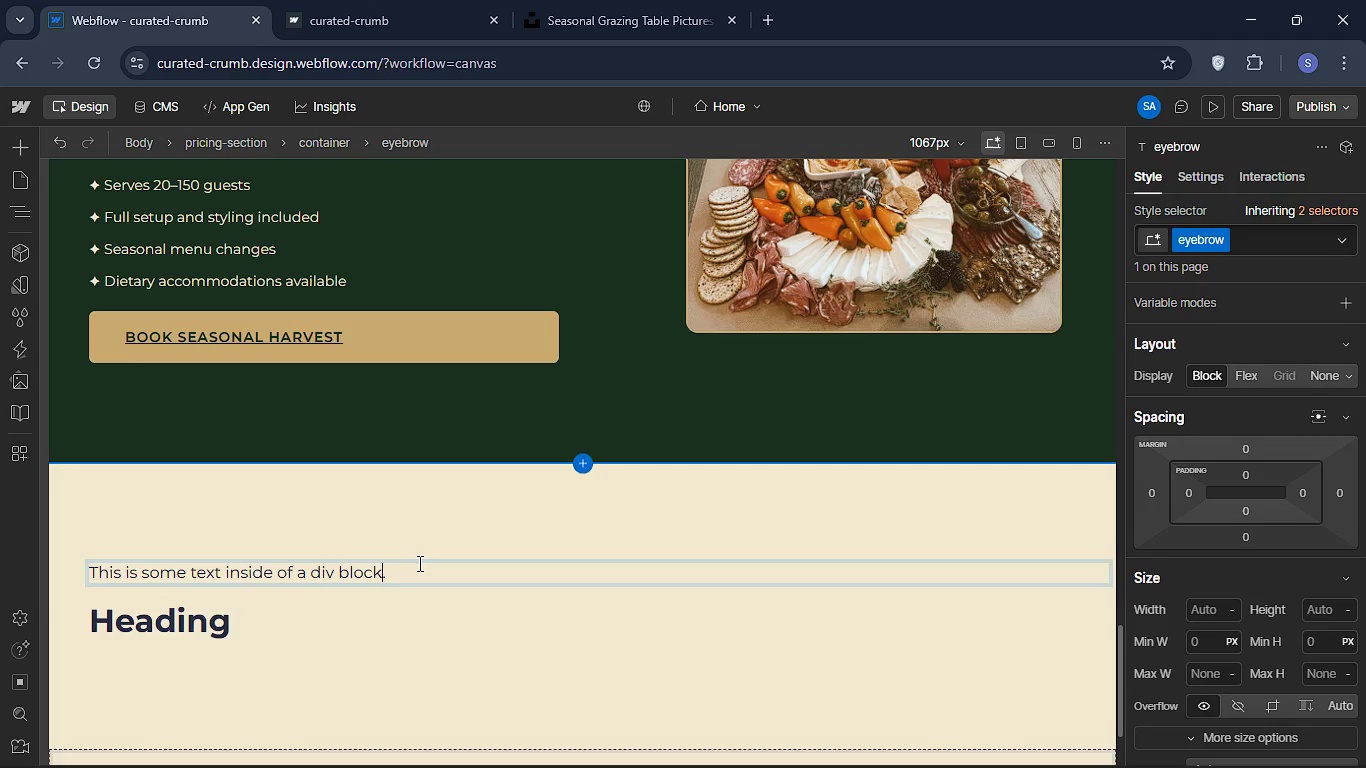 
key(Control+A)
 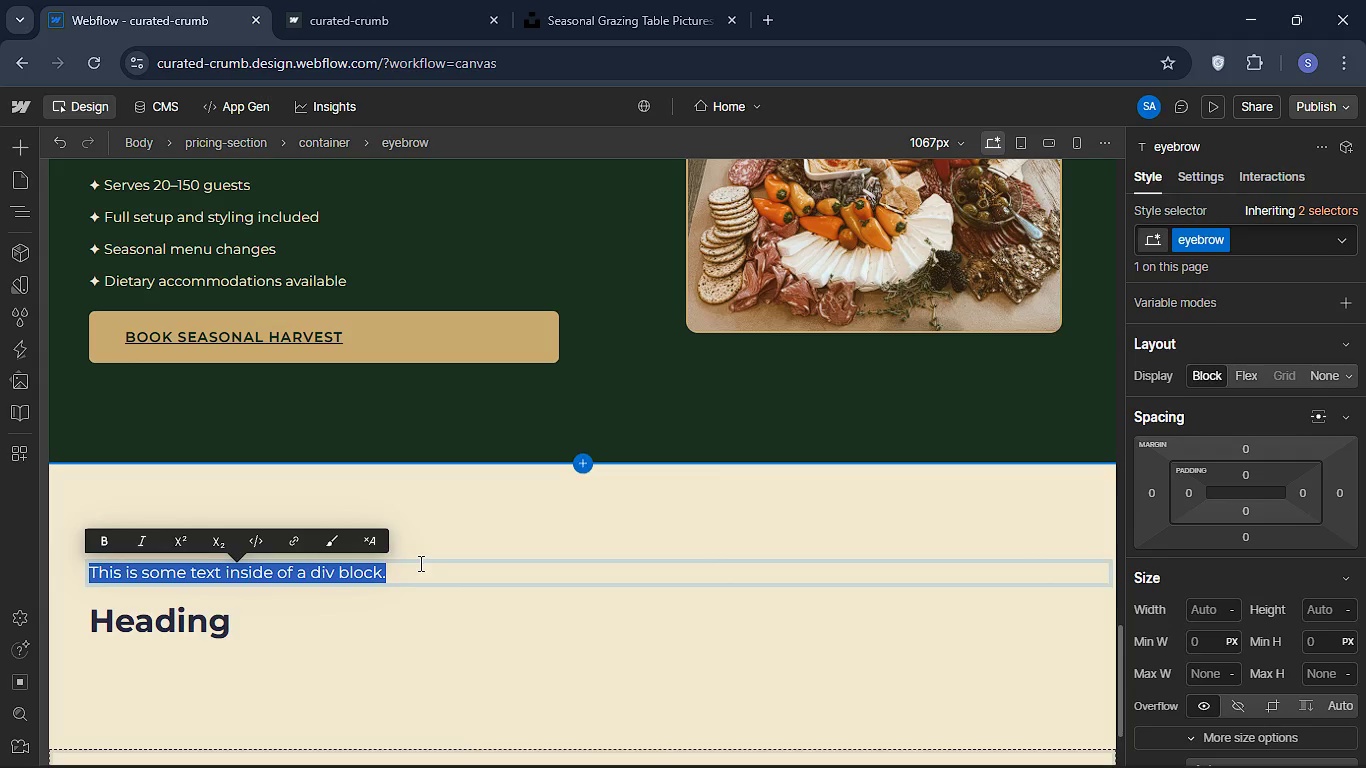 
wait(7.89)
 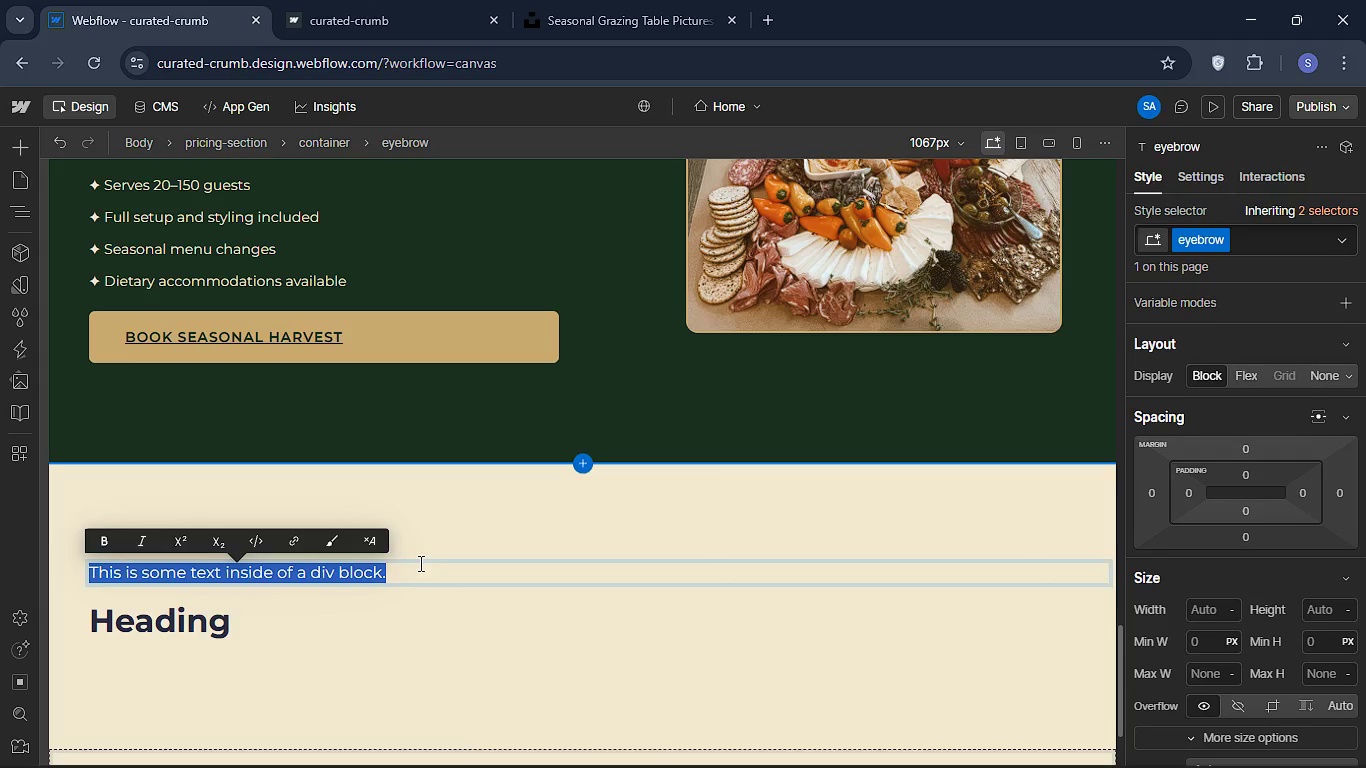 
key(CapsLock)
 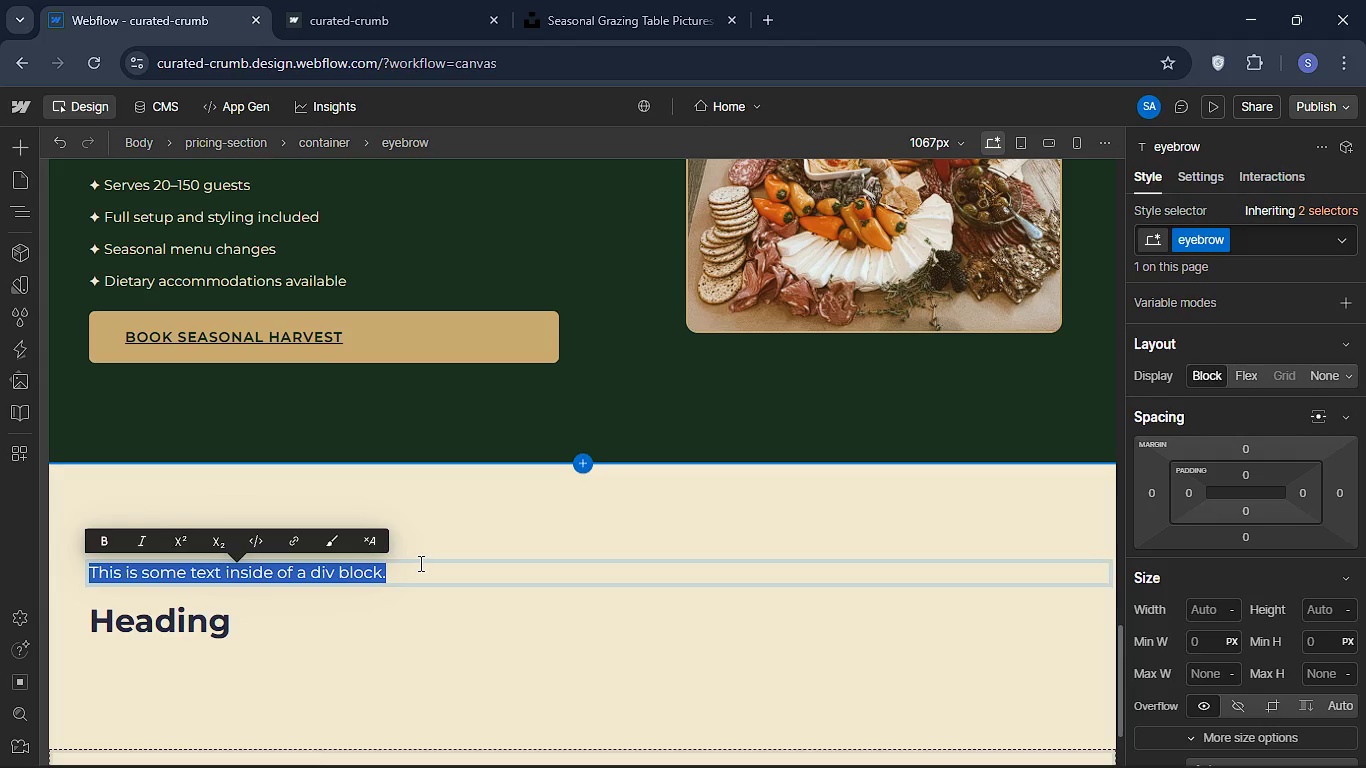 
wait(5.58)
 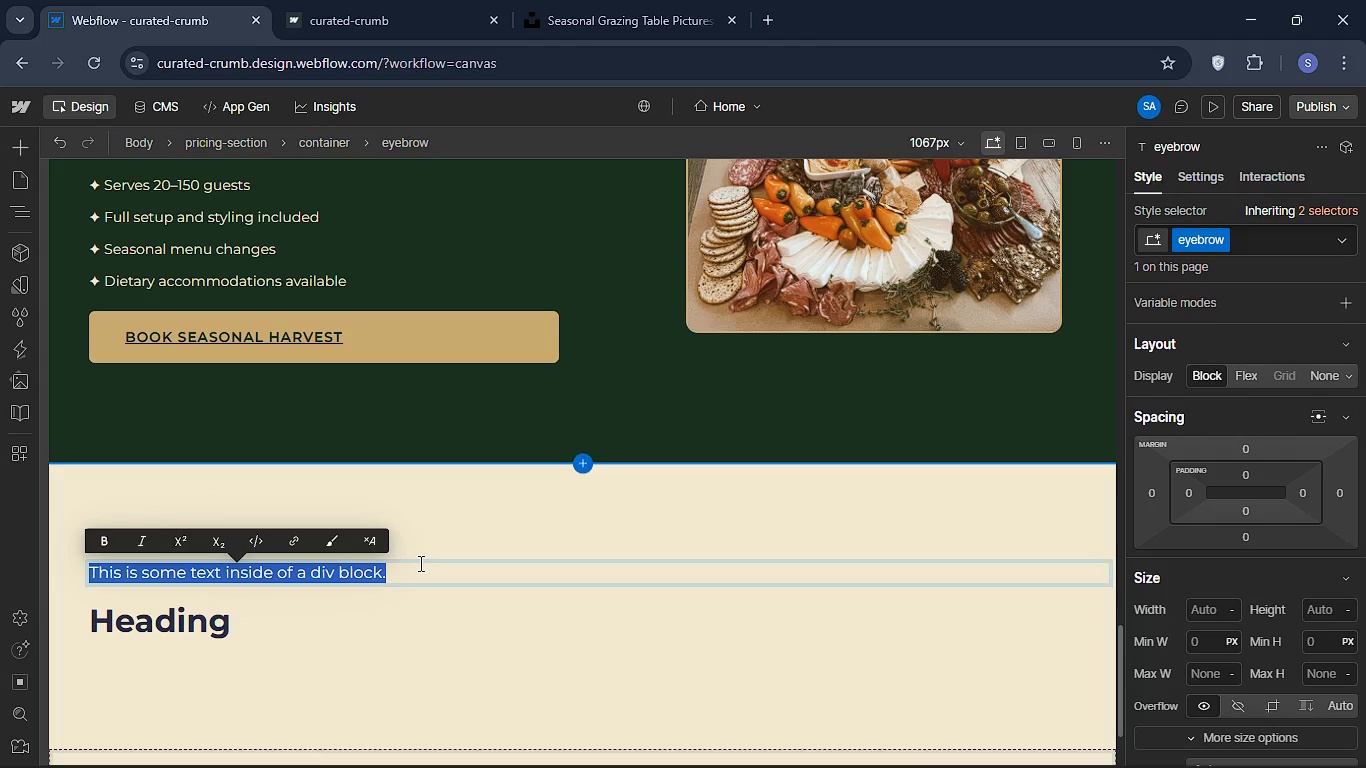 
type(pa)
key(Backspace)
key(Backspace)
 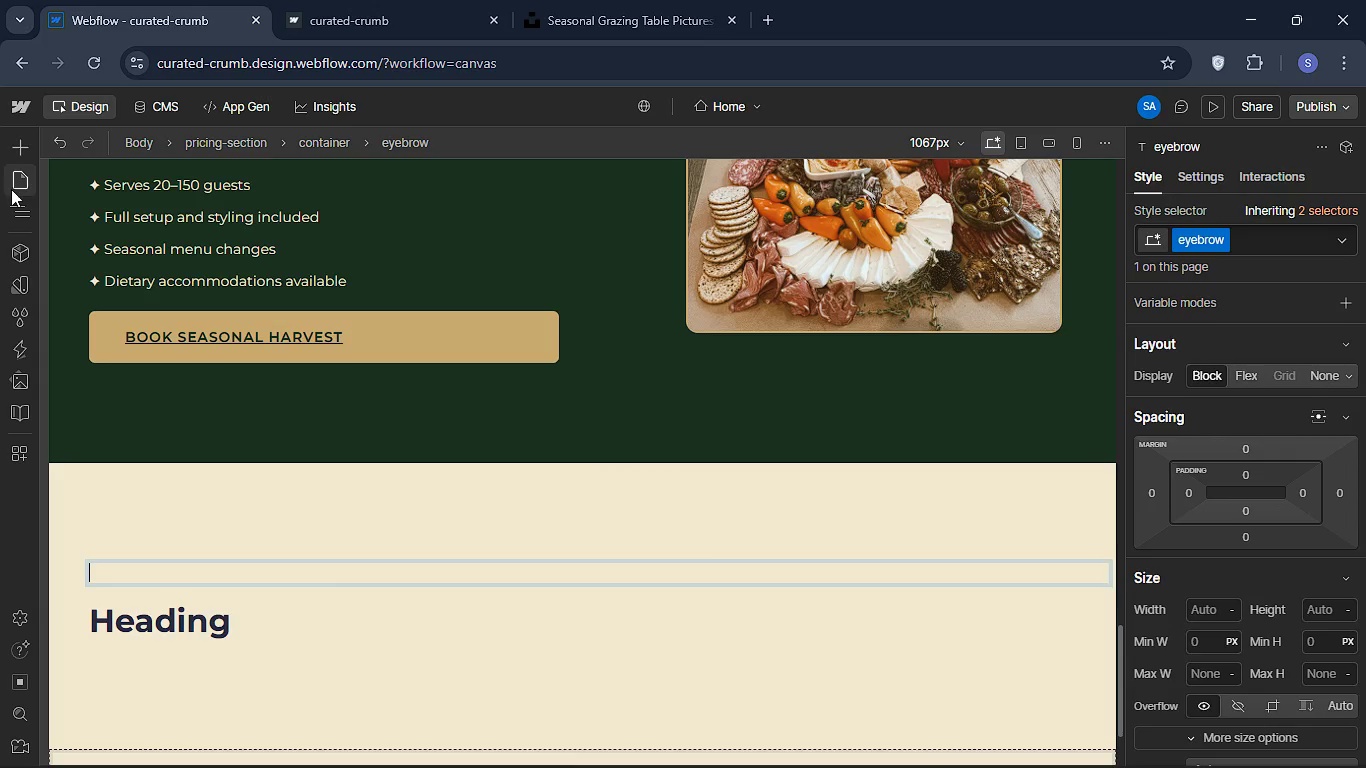 
left_click([6, 213])
 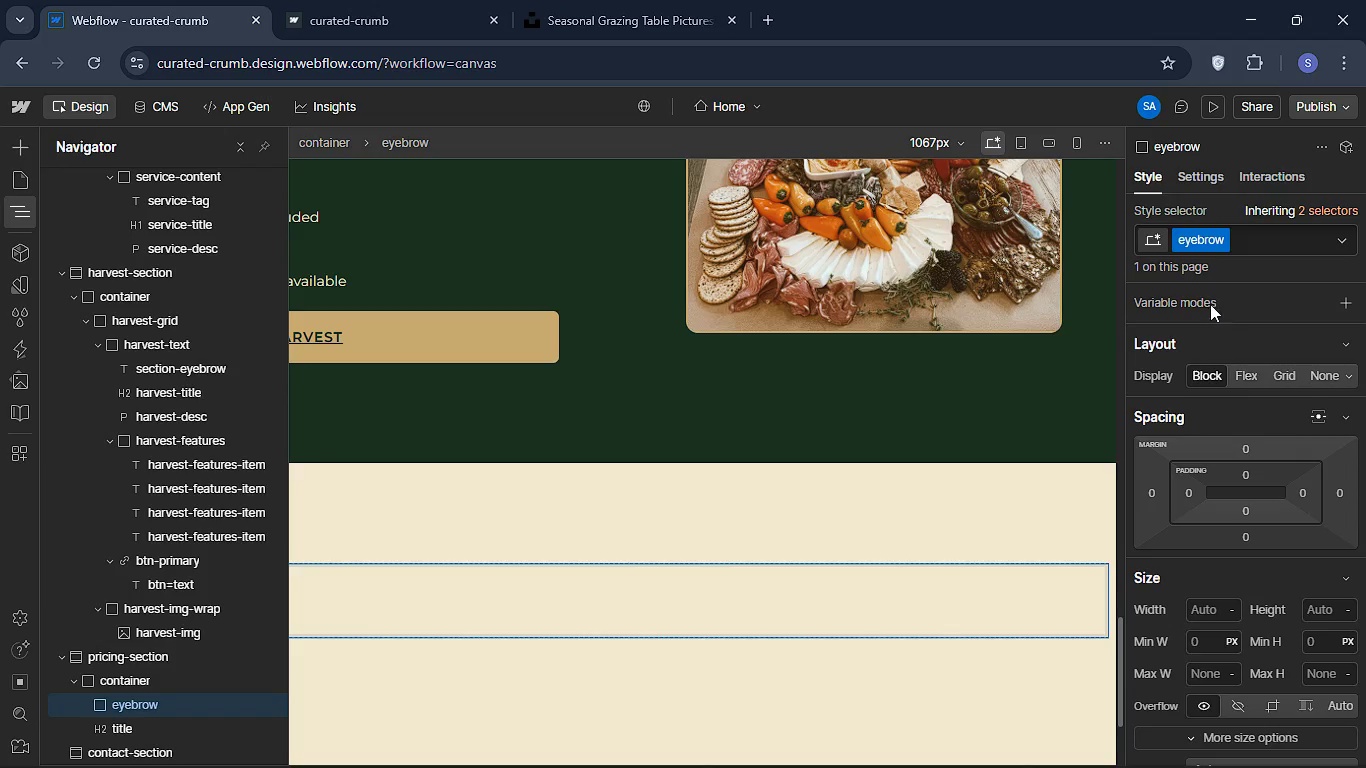 
left_click([1197, 238])
 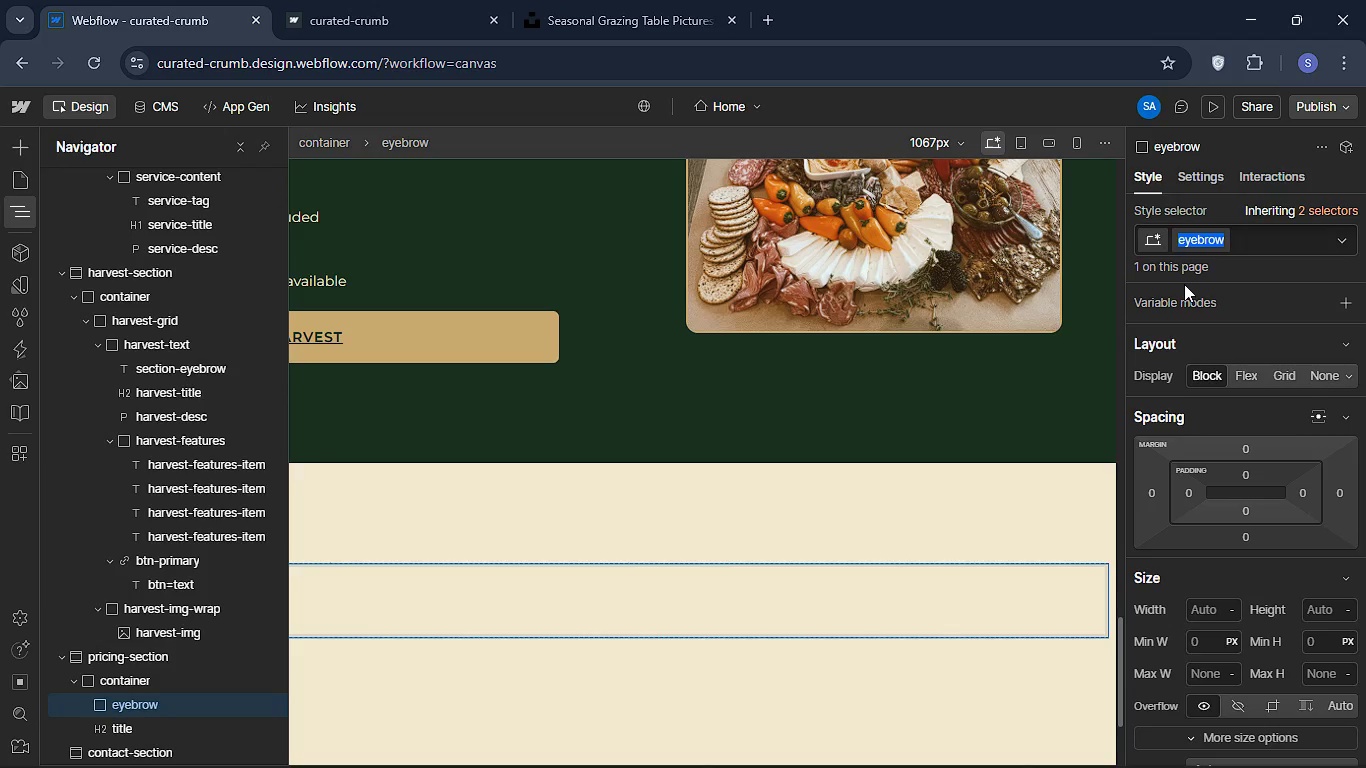 
key(Backspace)
type(section-ey)
 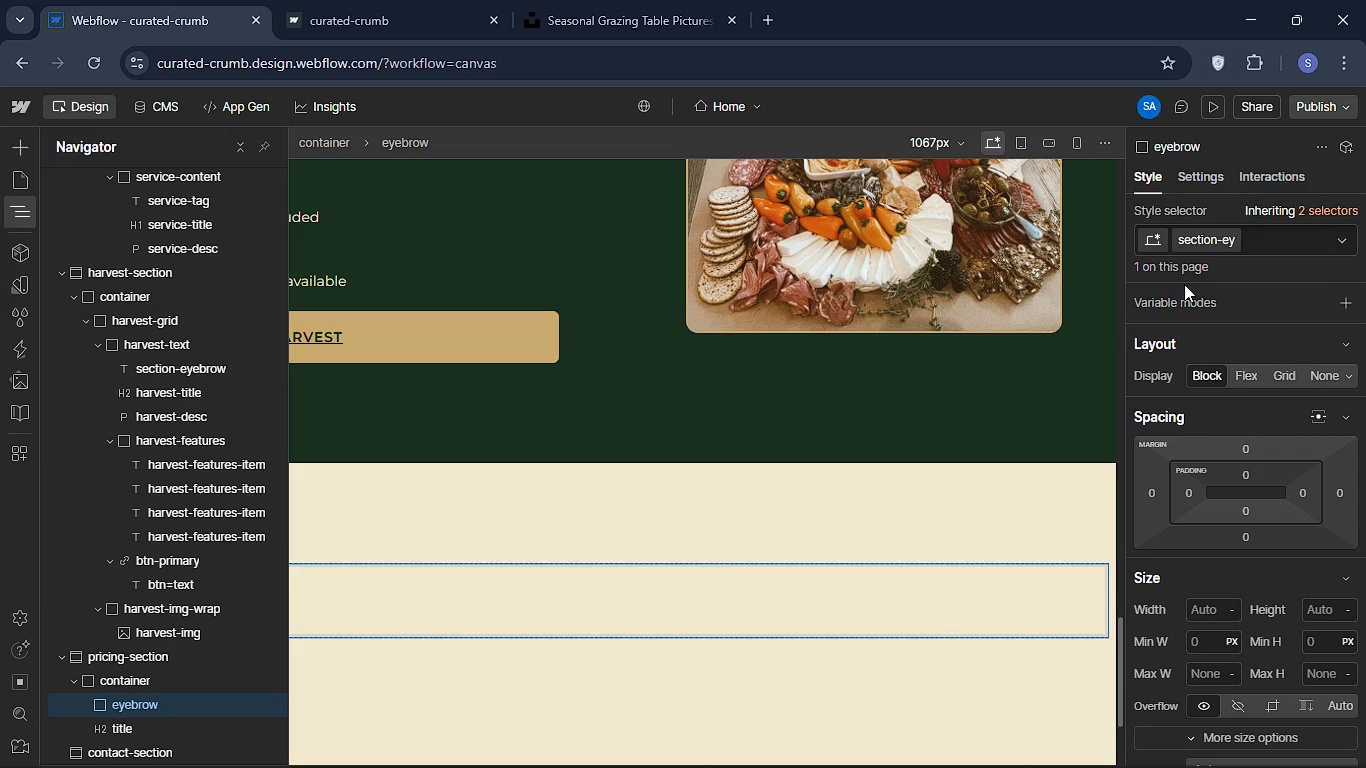 
left_click([1184, 284])
 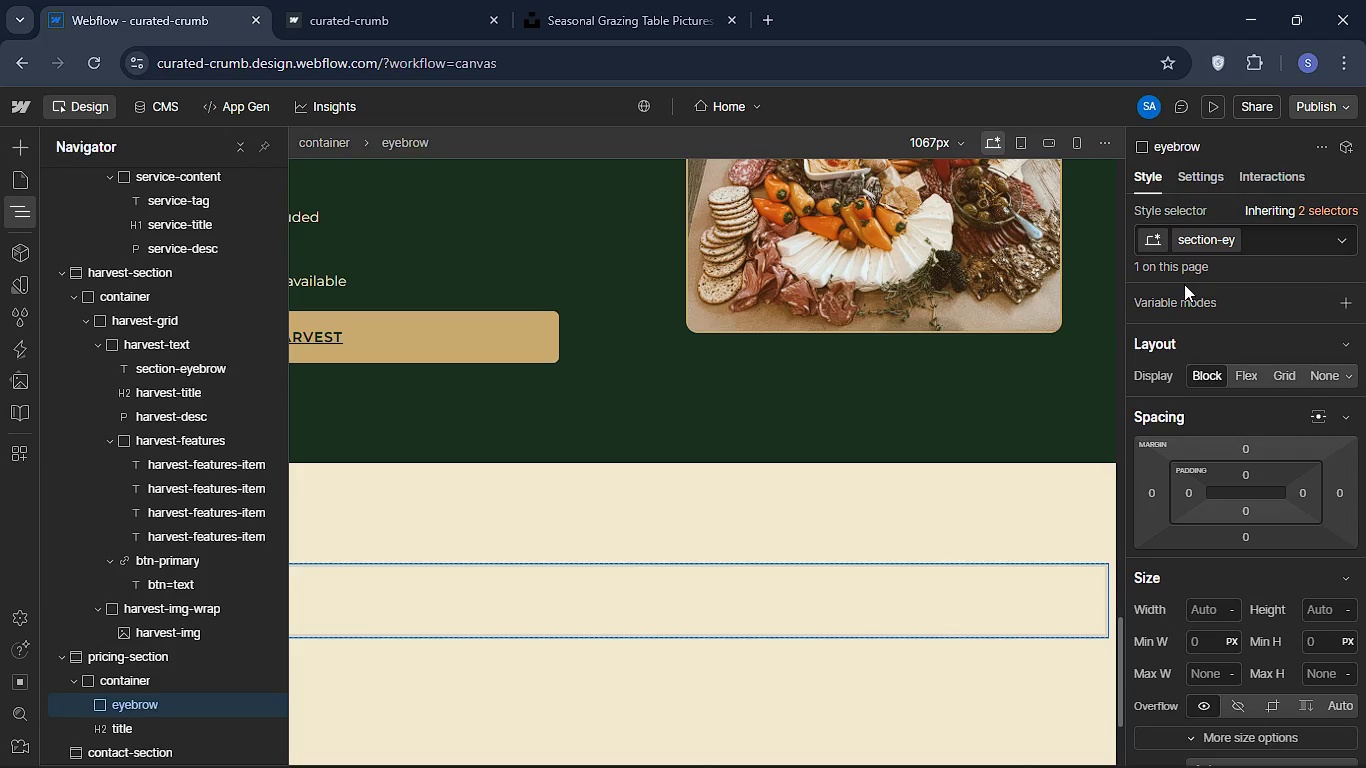 
key(E)
 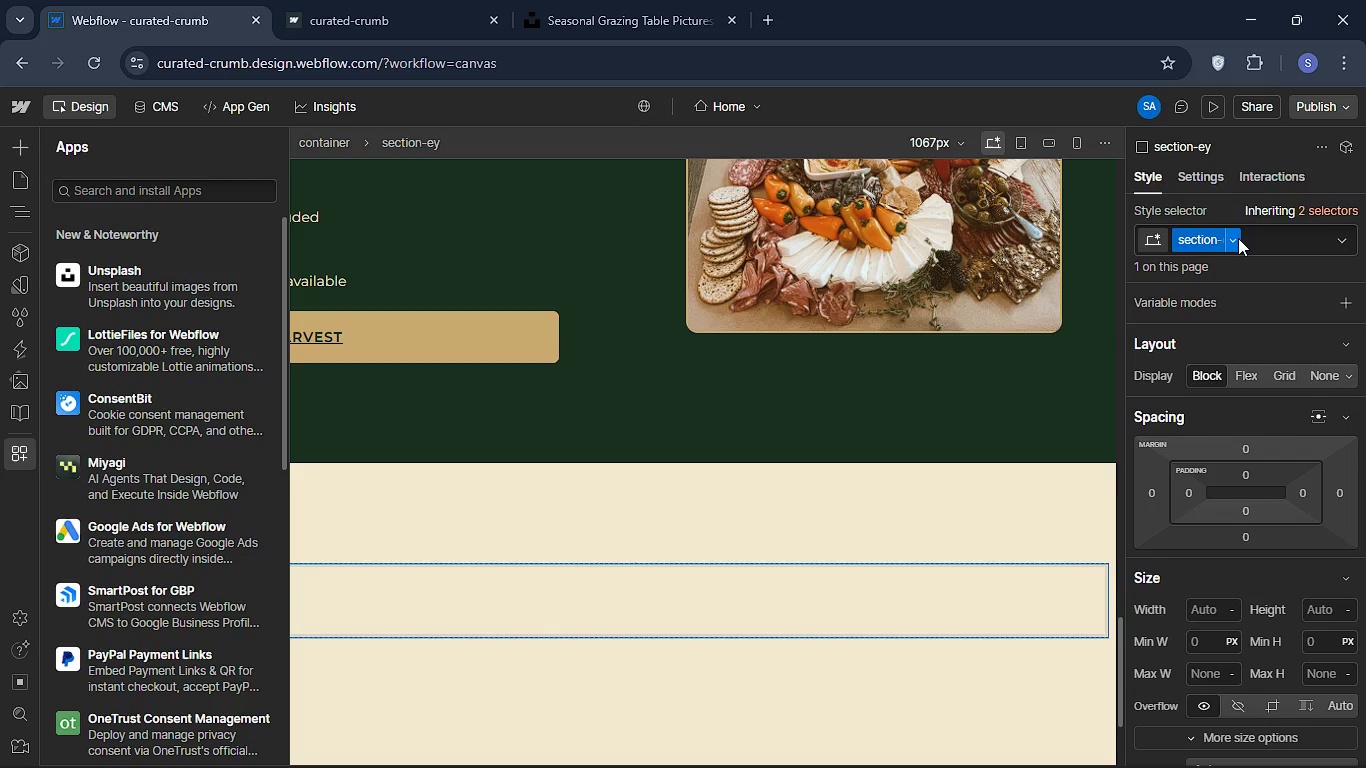 
left_click([1212, 242])
 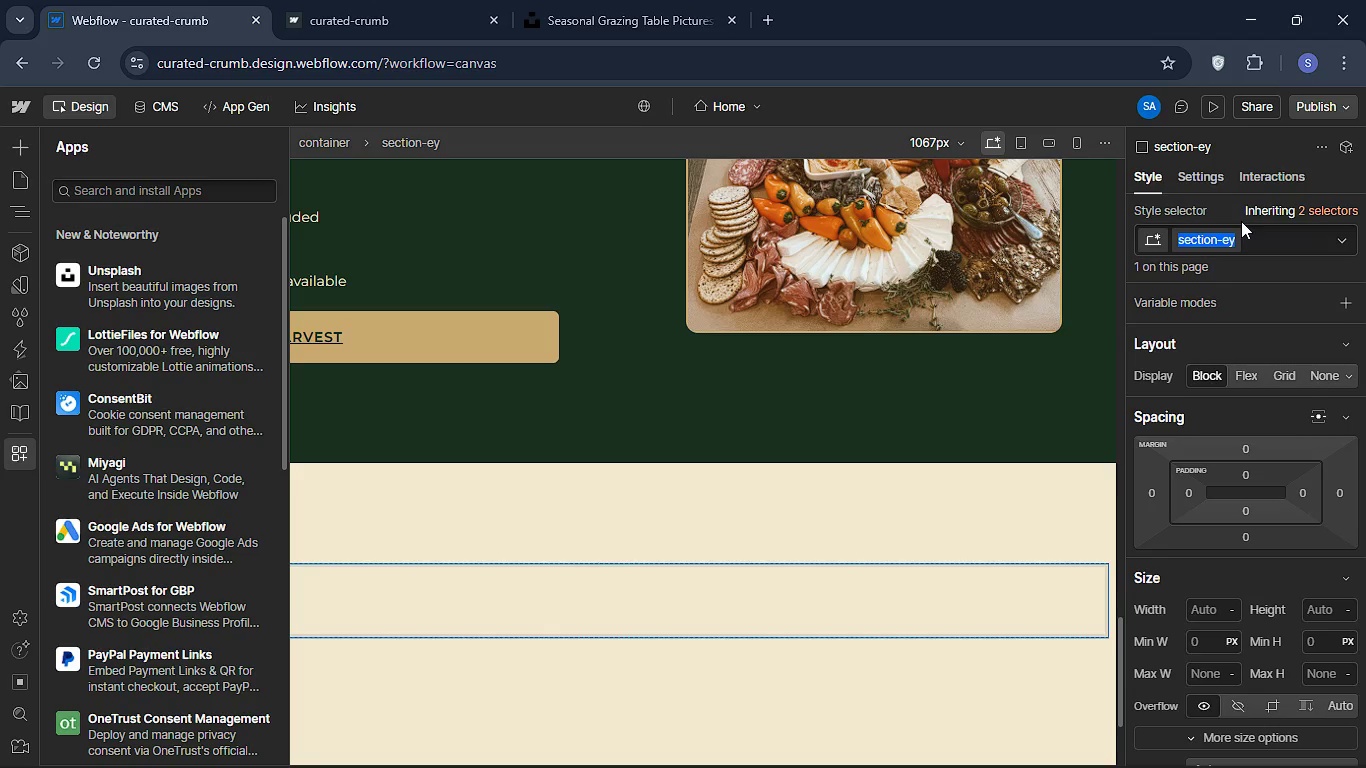 
type(section-eyebrow)
 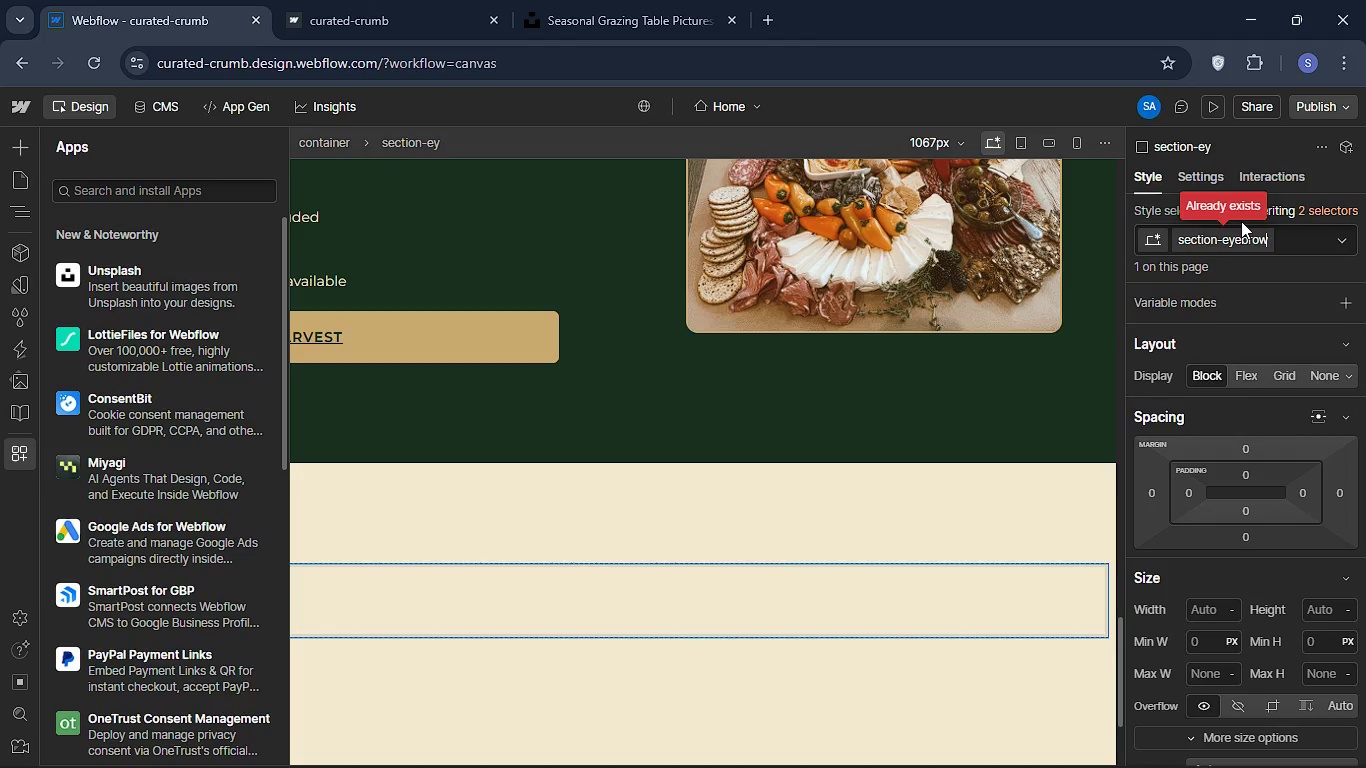 
key(Enter)
 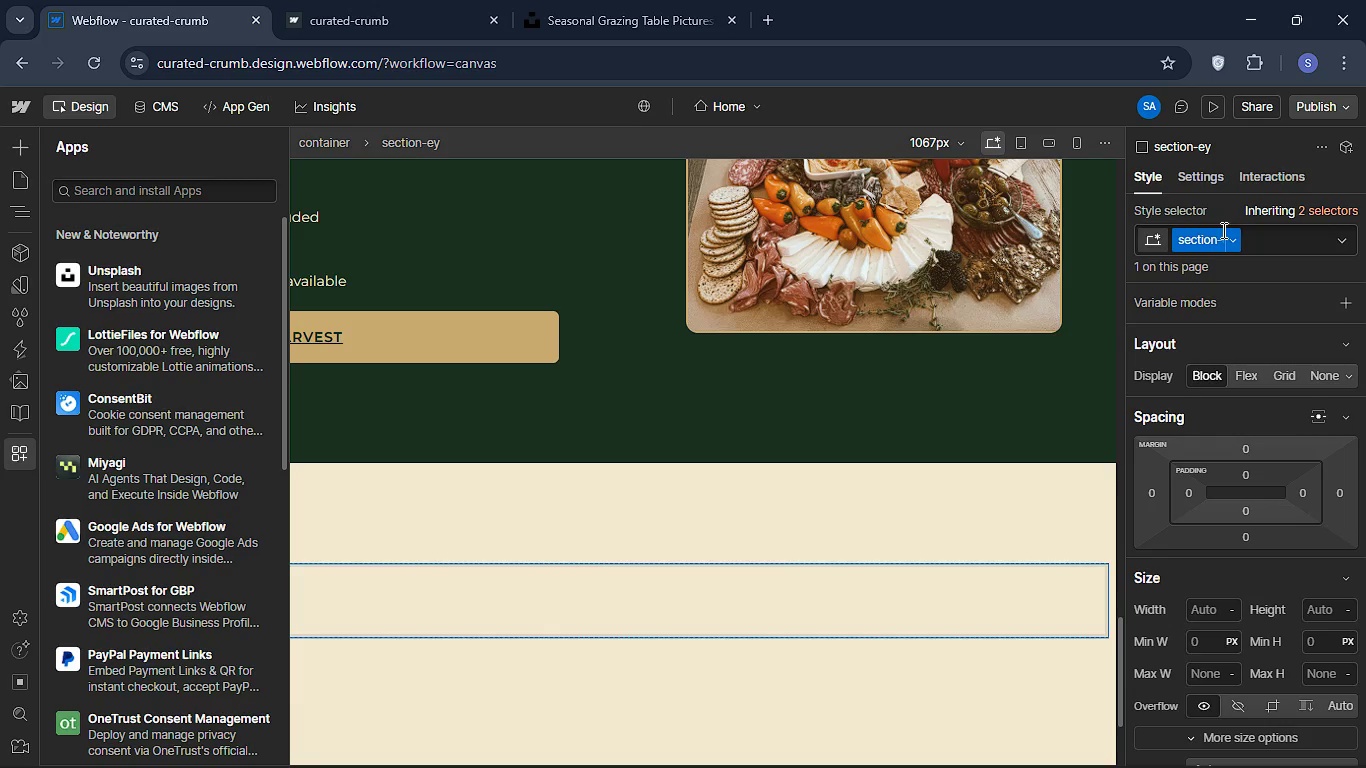 
left_click([1215, 249])
 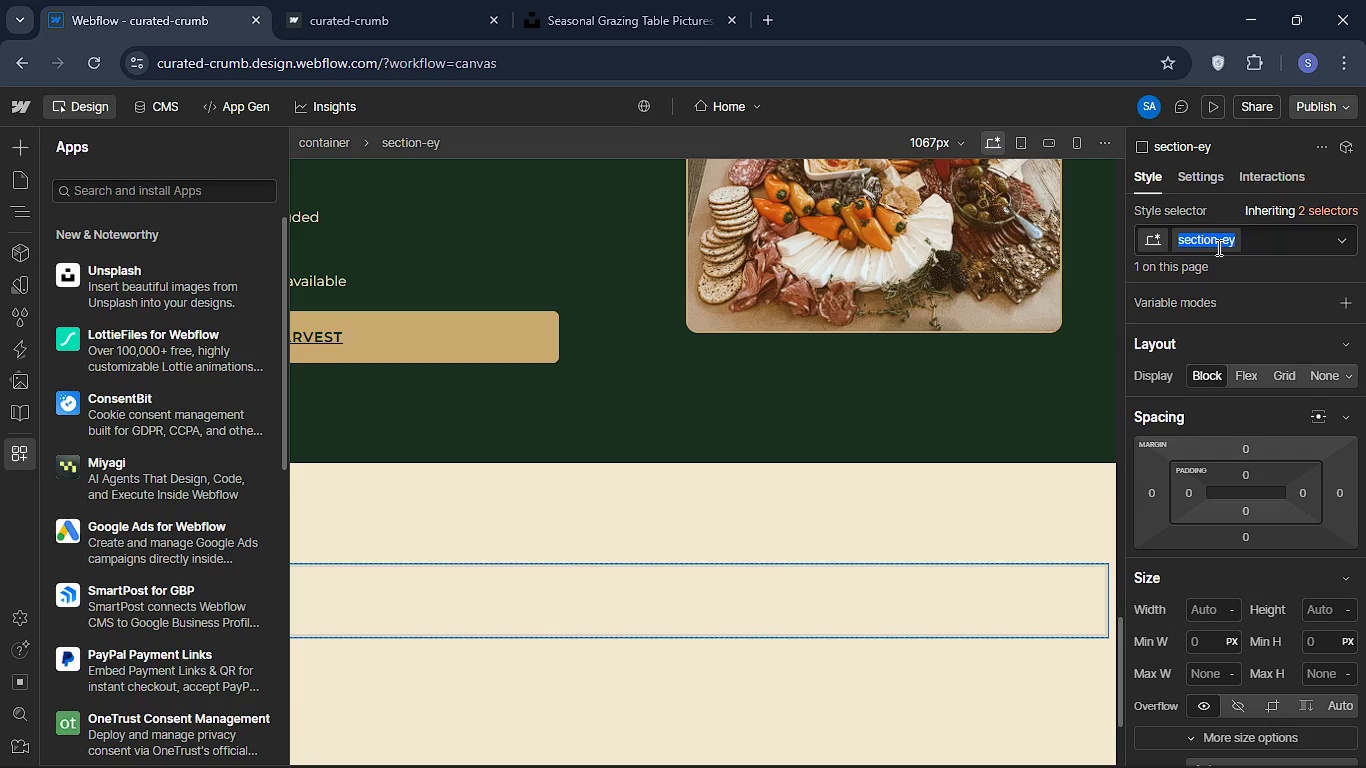 
key(Backspace)
type(section )
key(Backspace)
type(-eyebrow)
 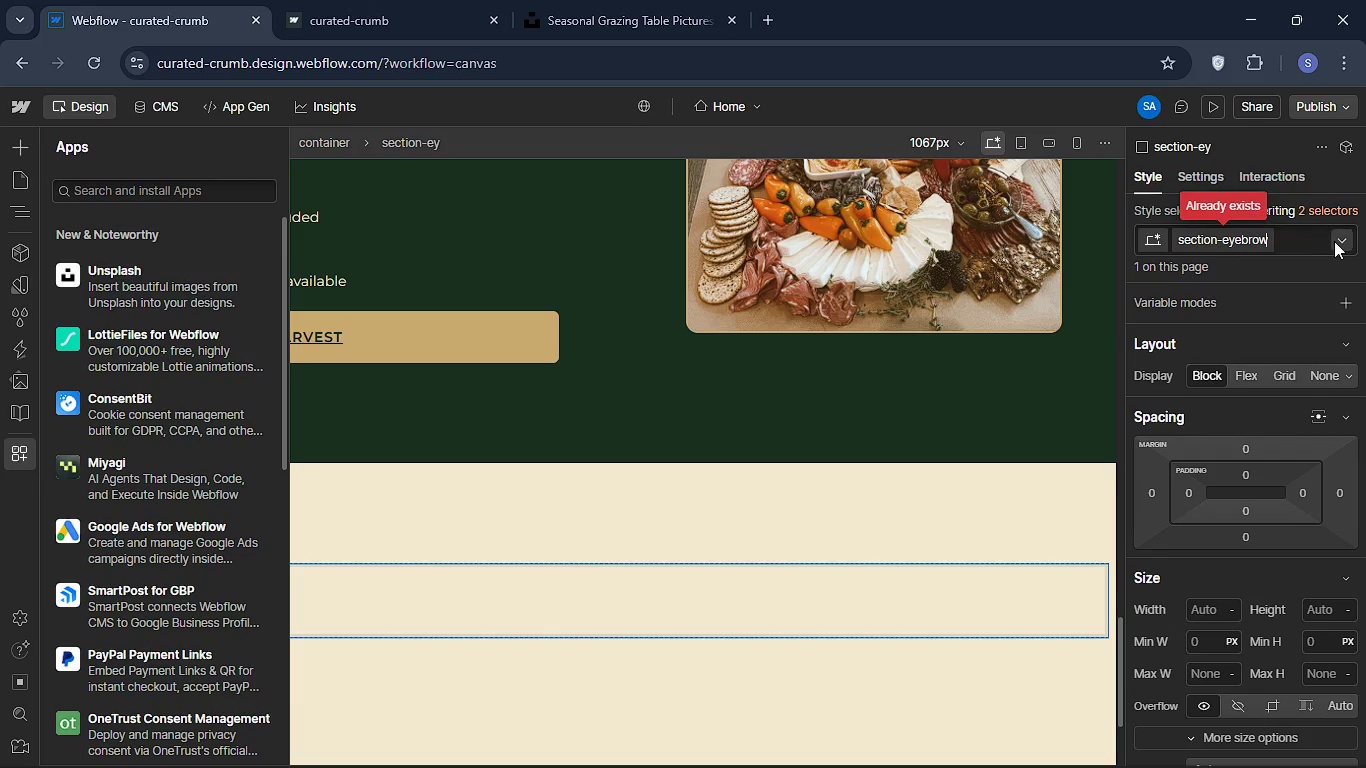 
left_click([1341, 242])
 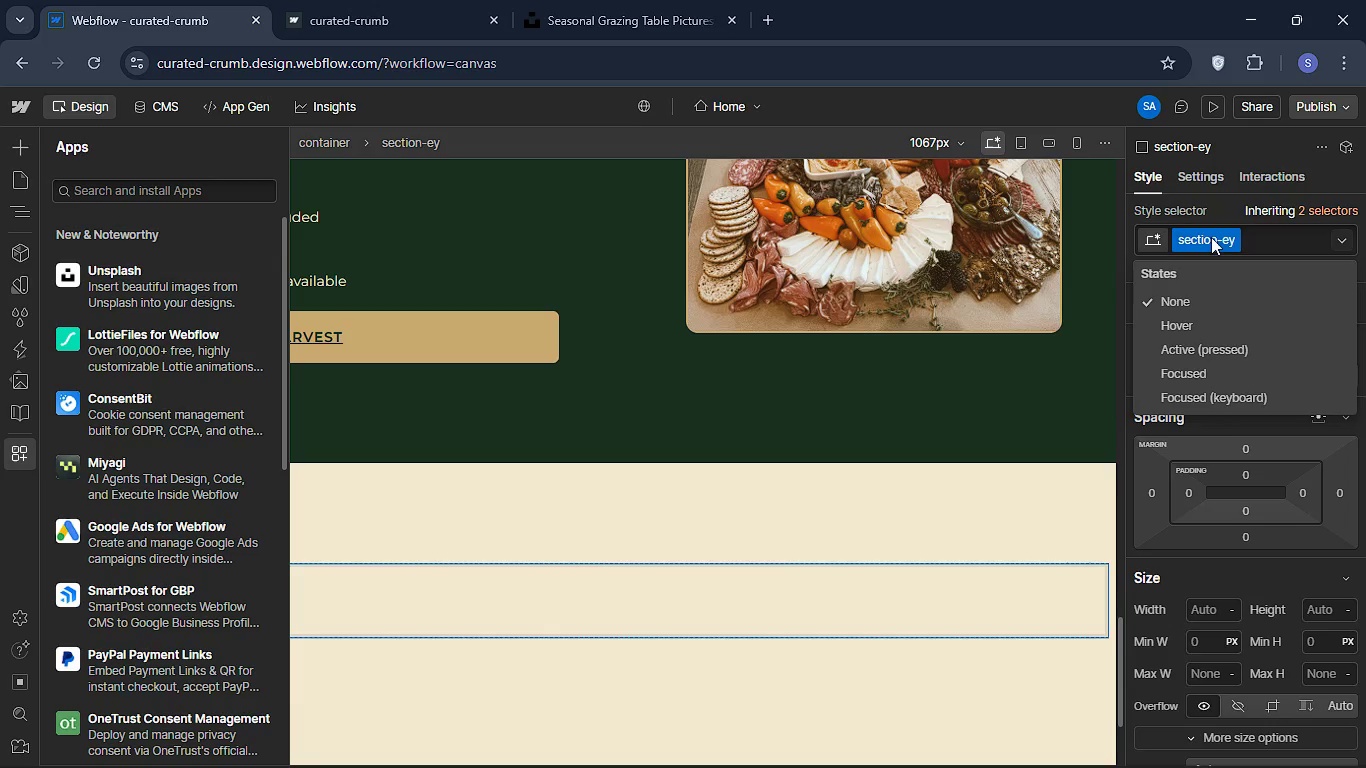 
left_click([1210, 237])
 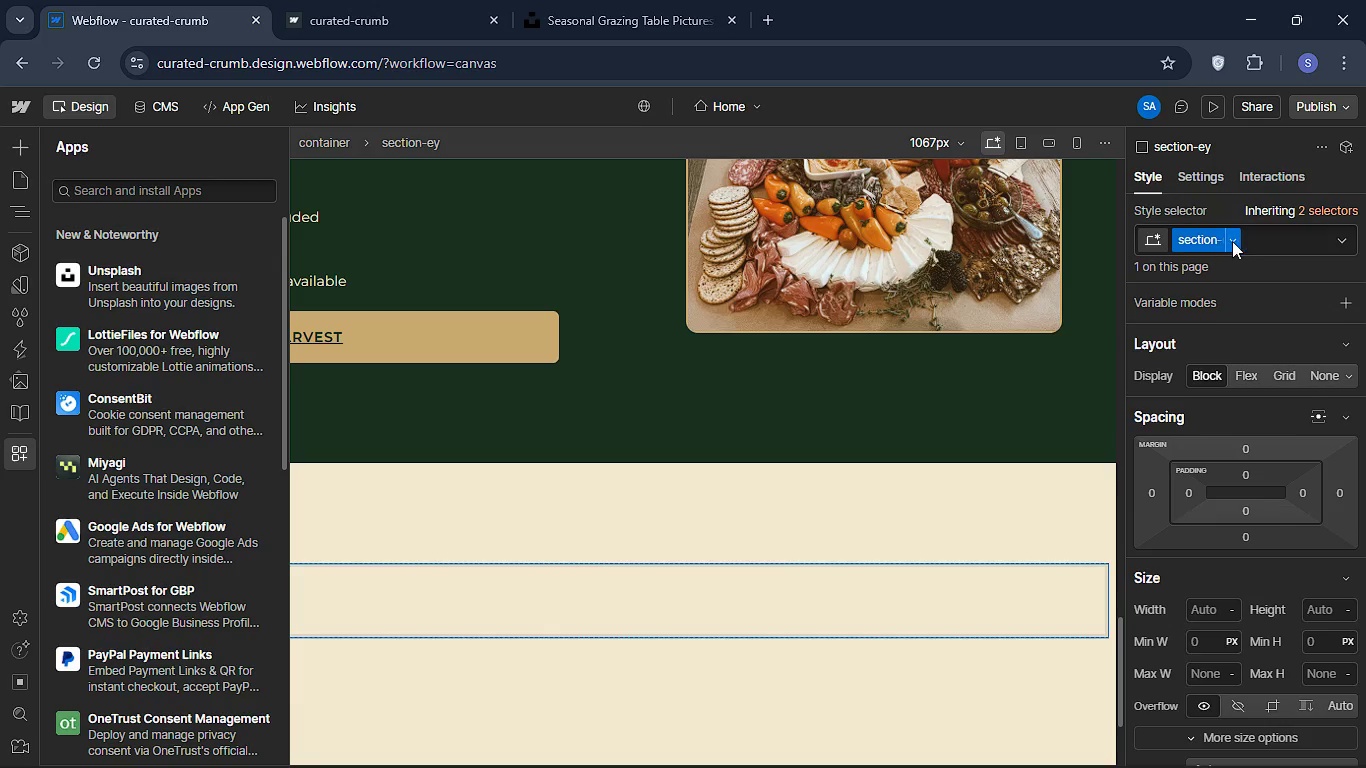 
left_click([1233, 241])
 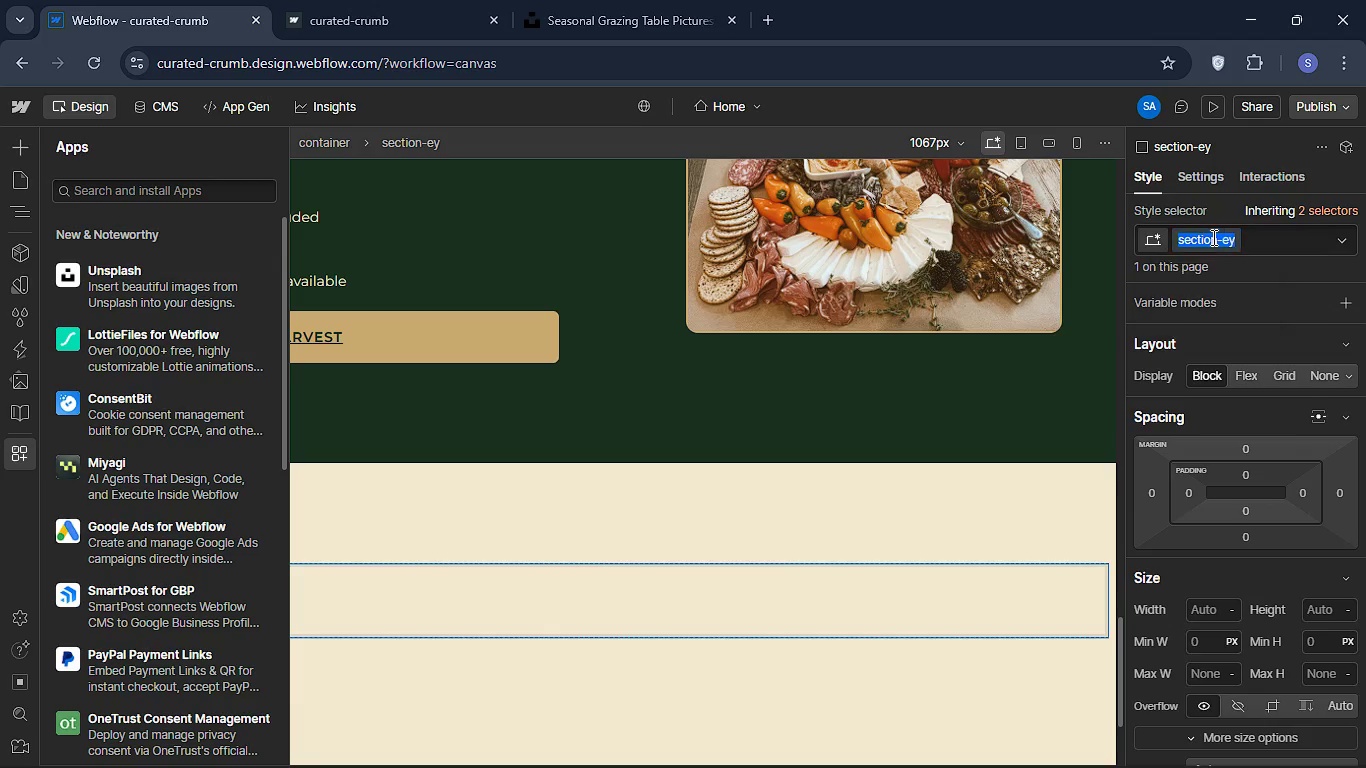 
left_click([1212, 237])
 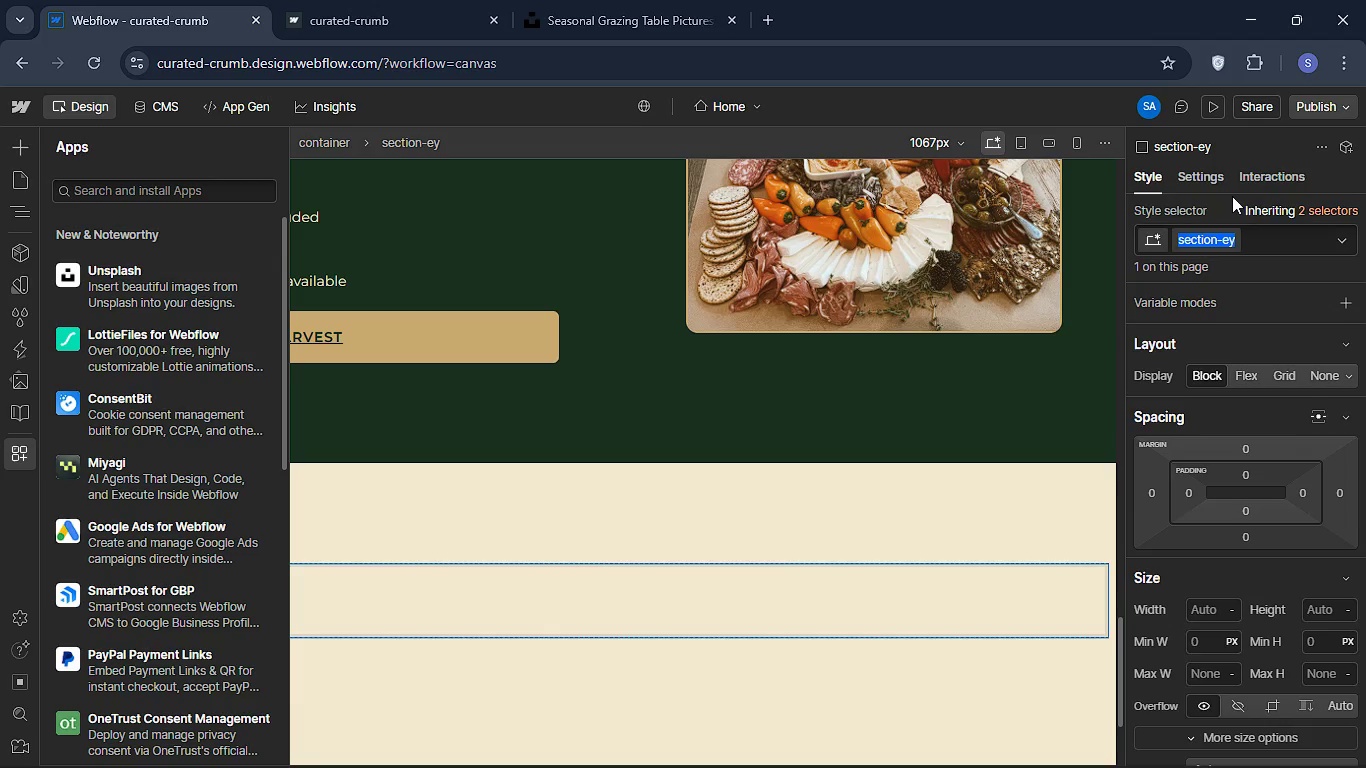 
key(Backspace)
 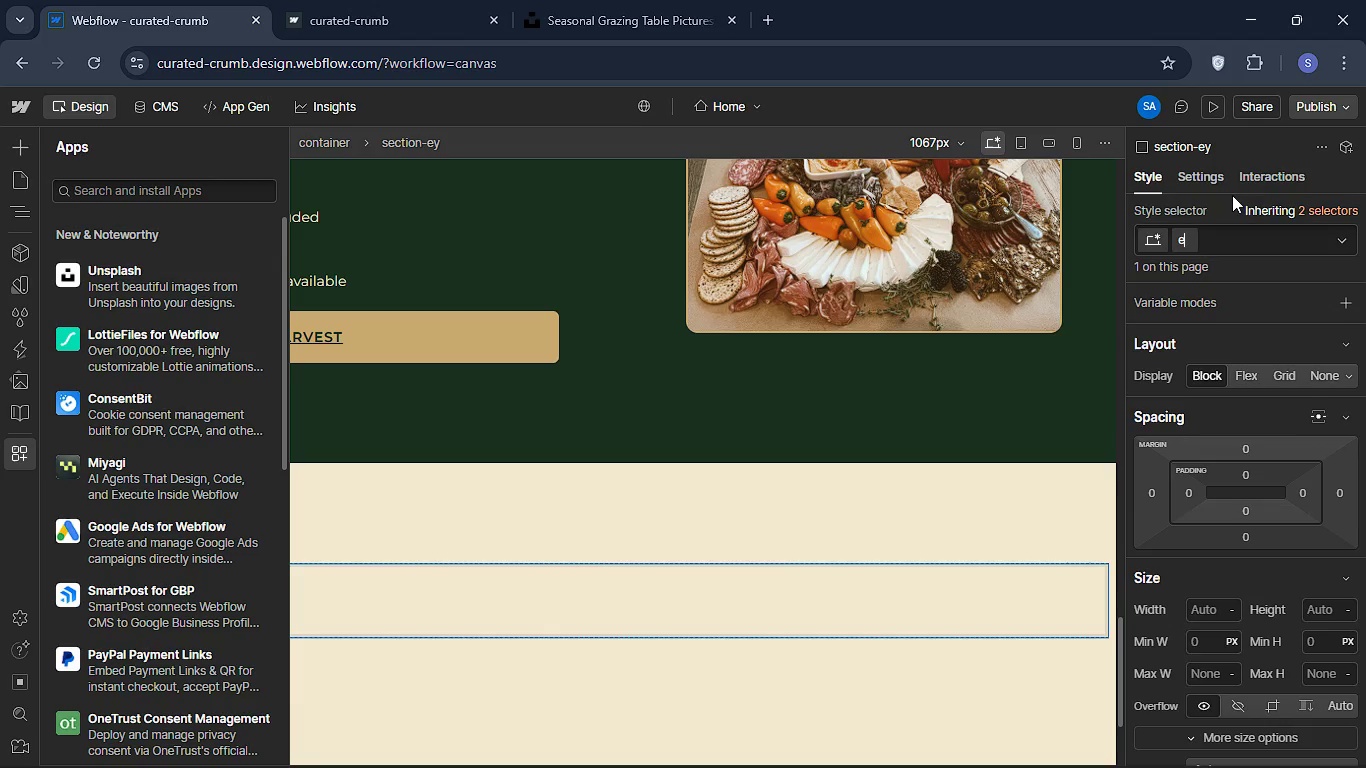 
key(E)
 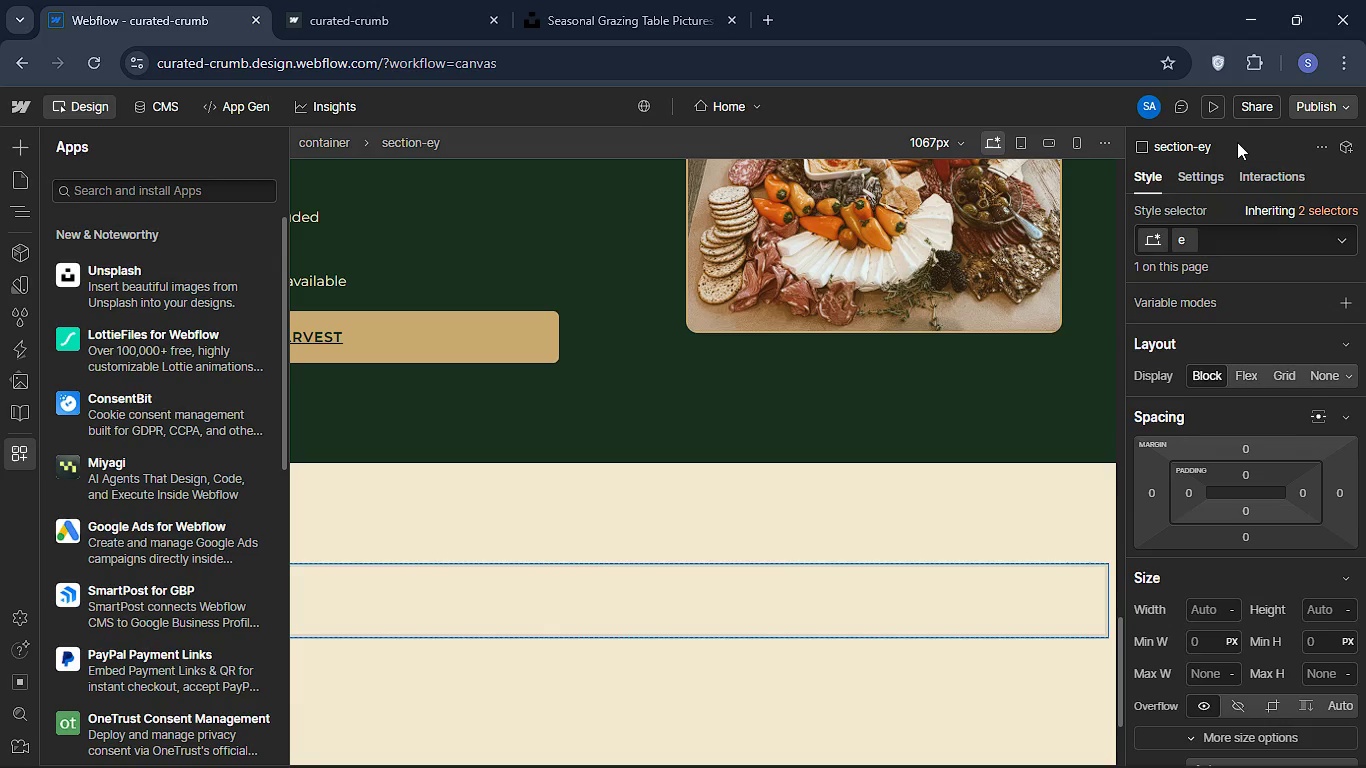 
key(Y)
 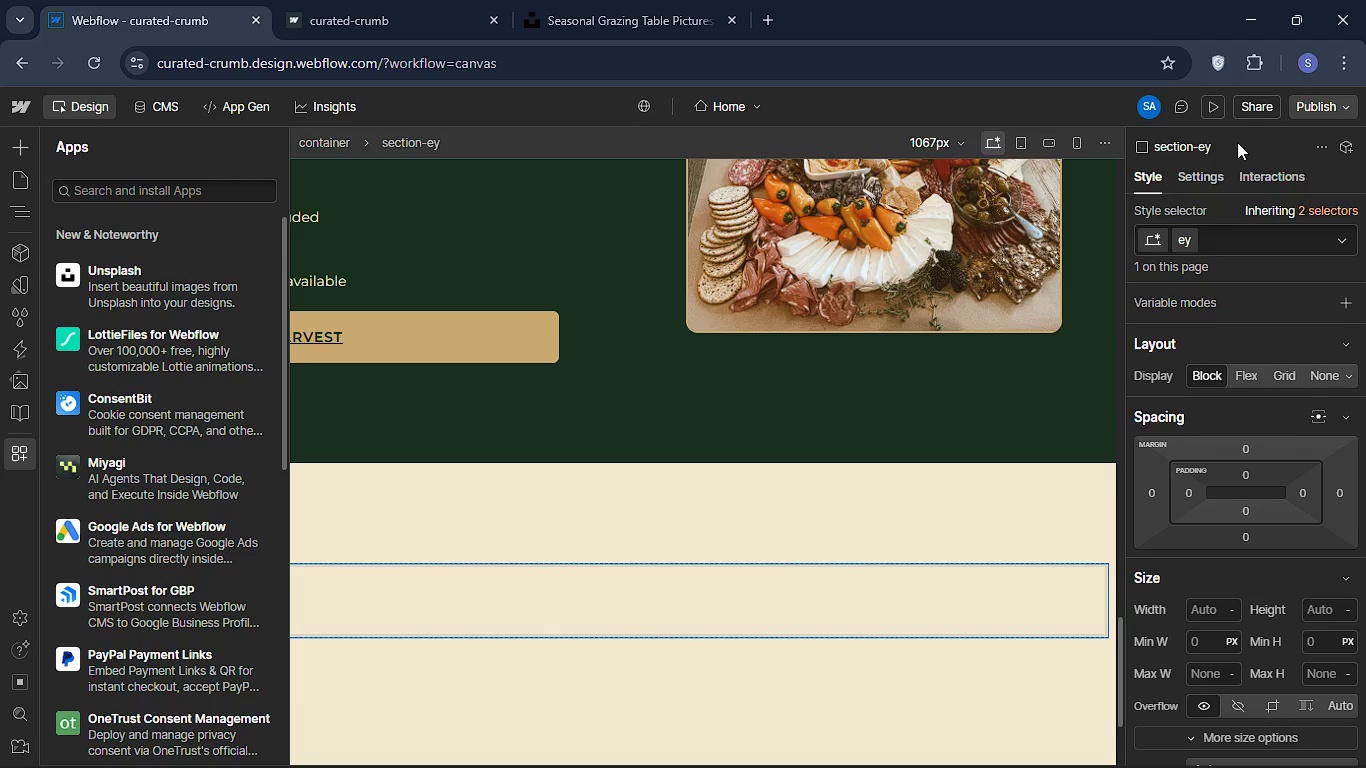 
left_click([1237, 142])
 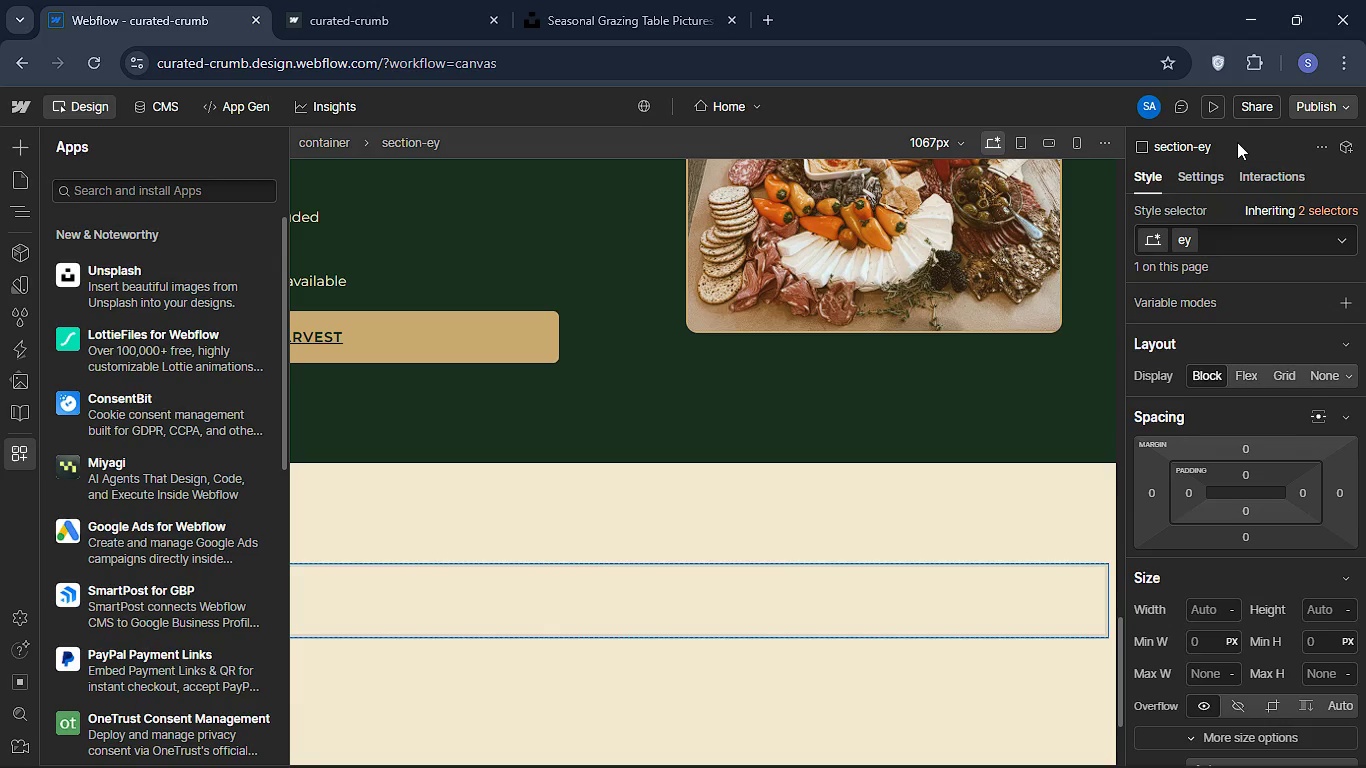 
type(ebr)
key(Backspace)
 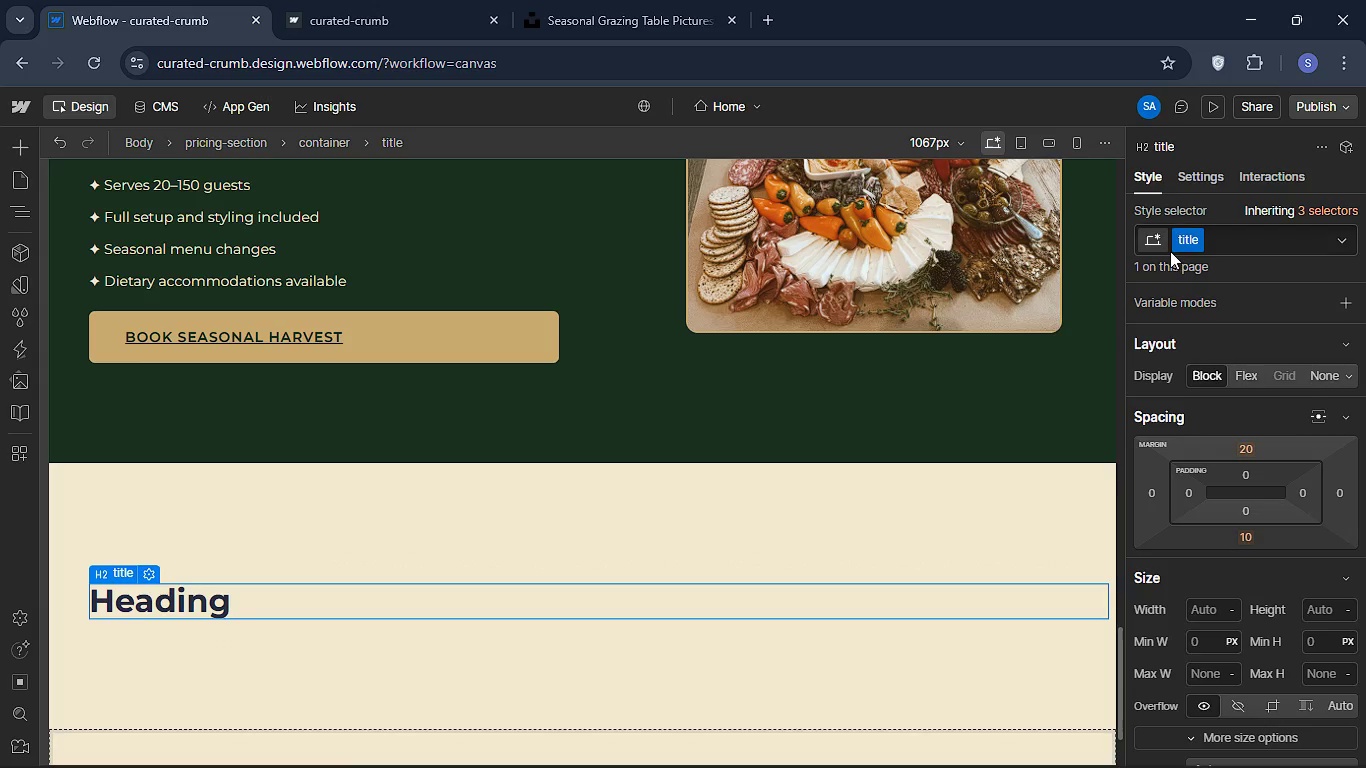 
left_click([1180, 240])
 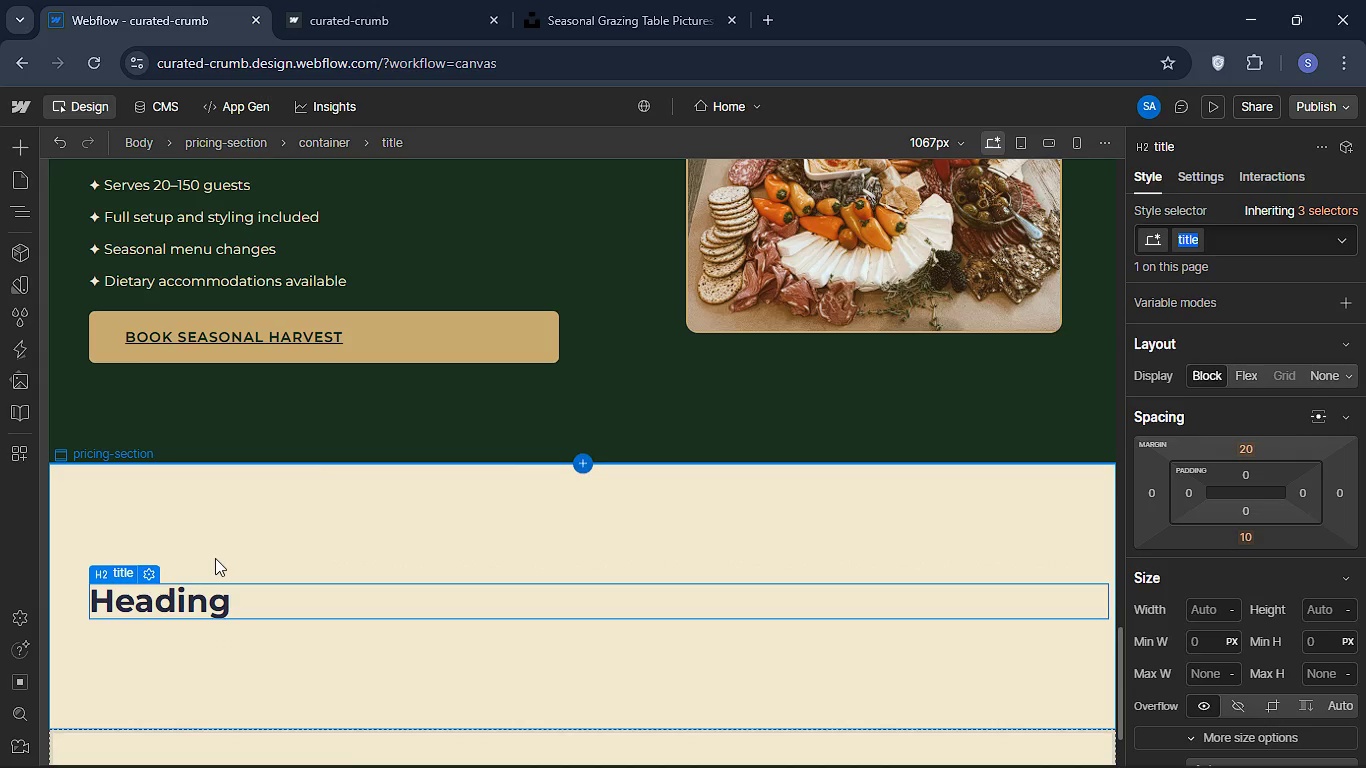 
left_click([215, 558])
 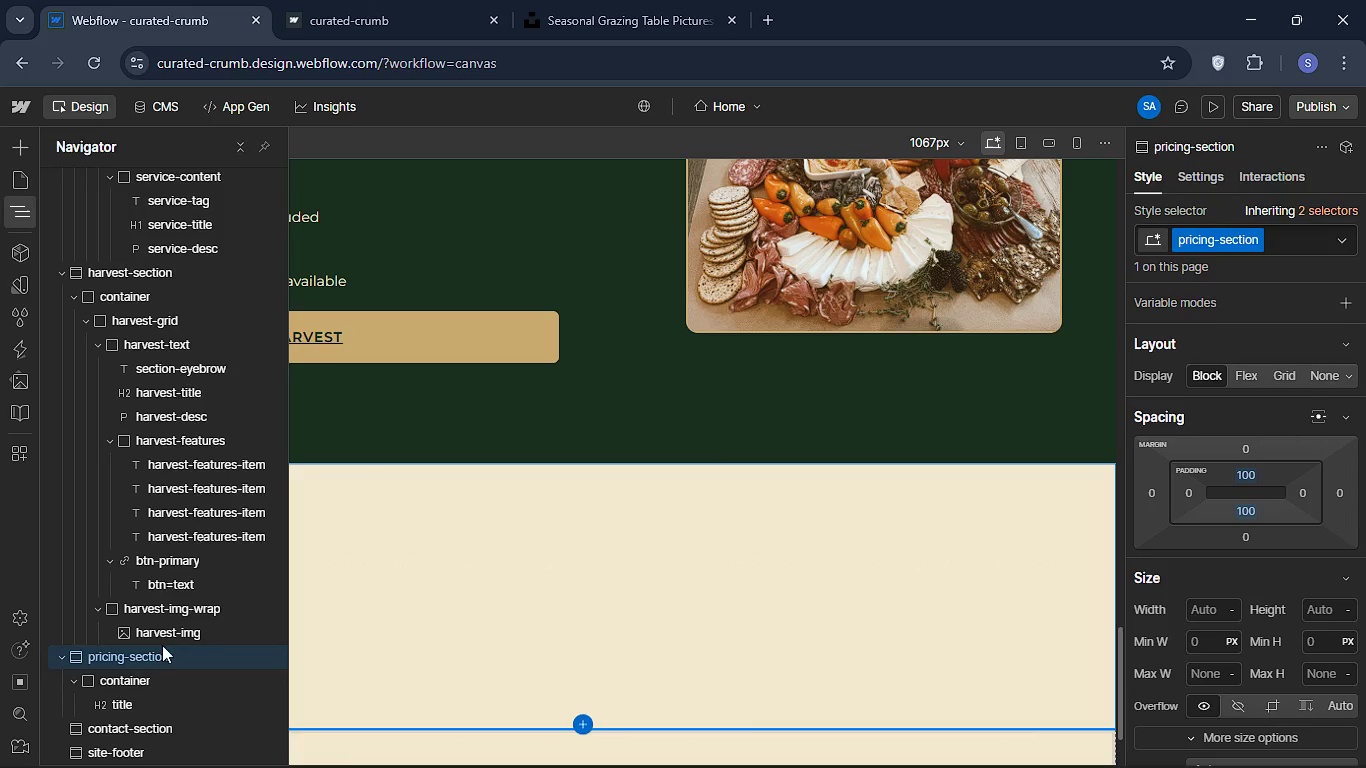 
wait(5.28)
 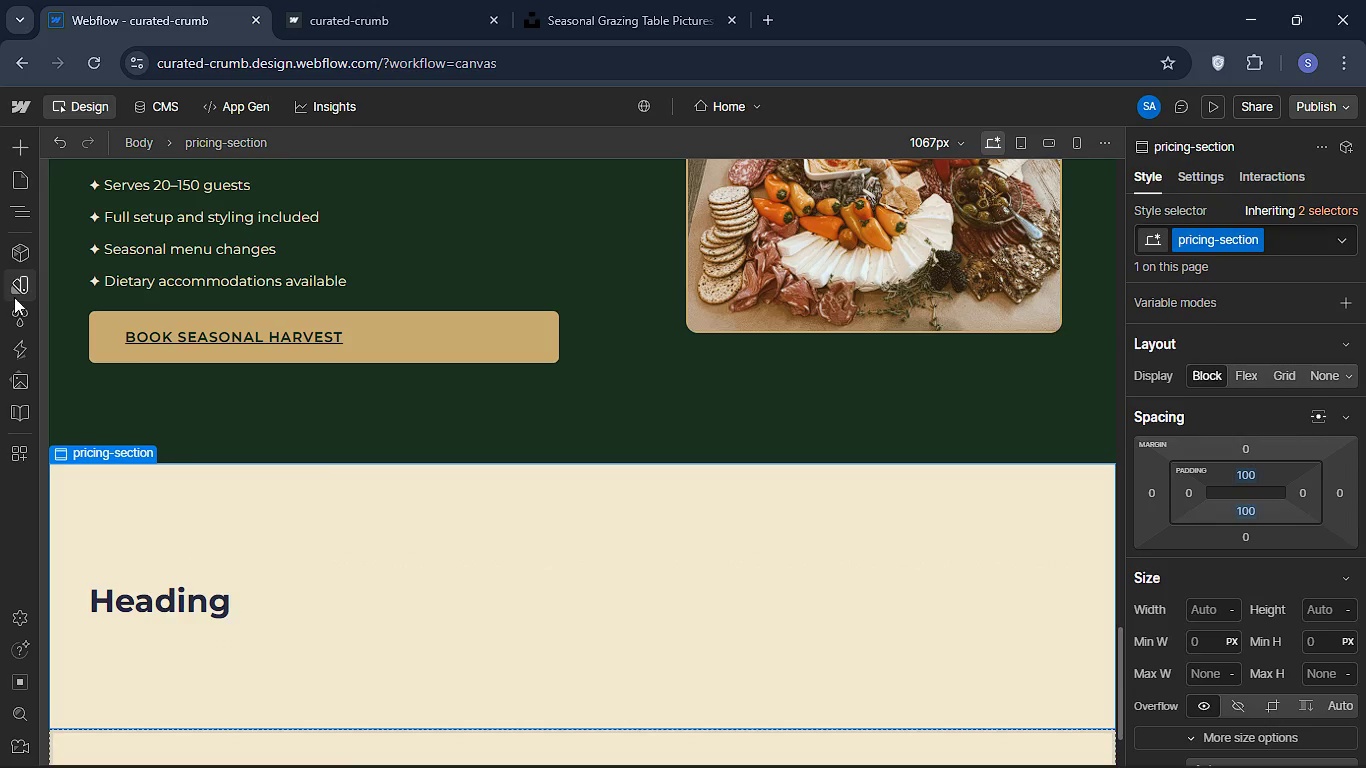 
left_click([133, 696])
 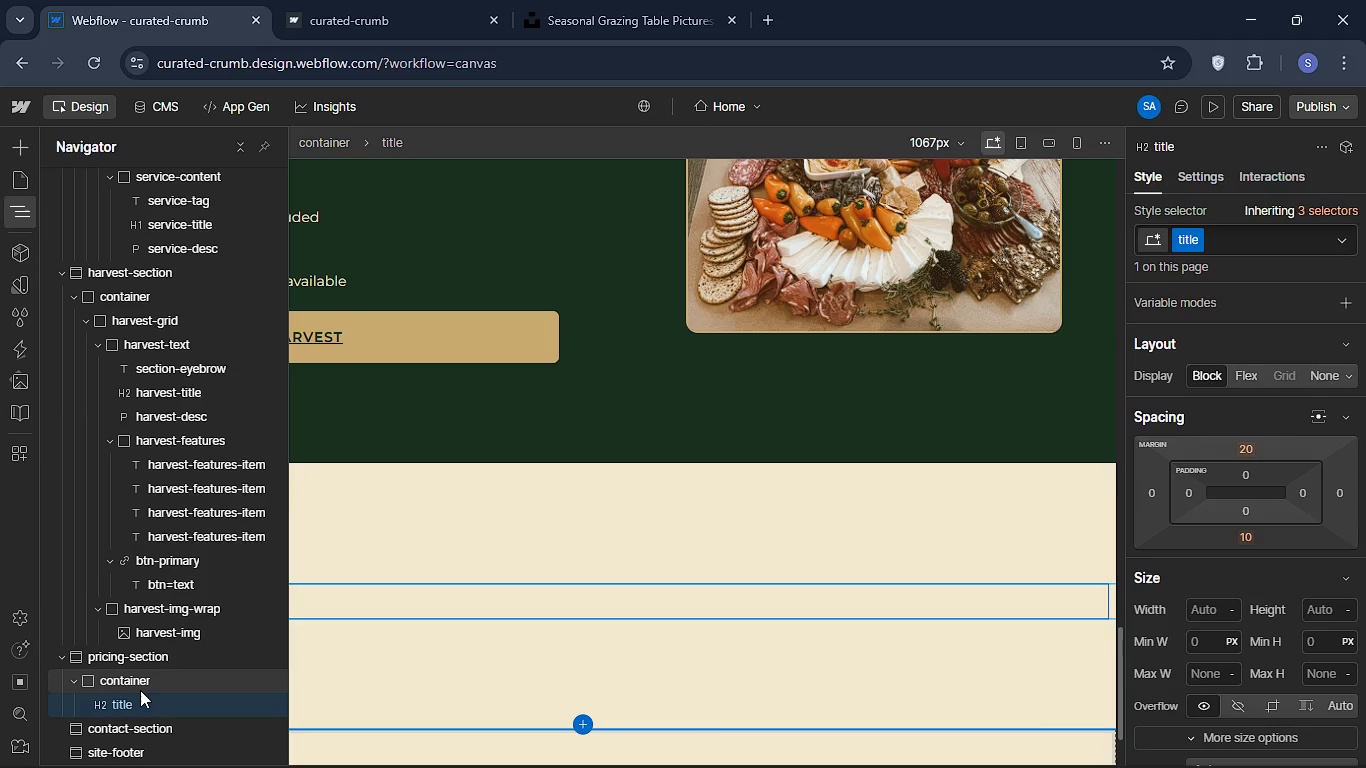 
key(Control+Z)
 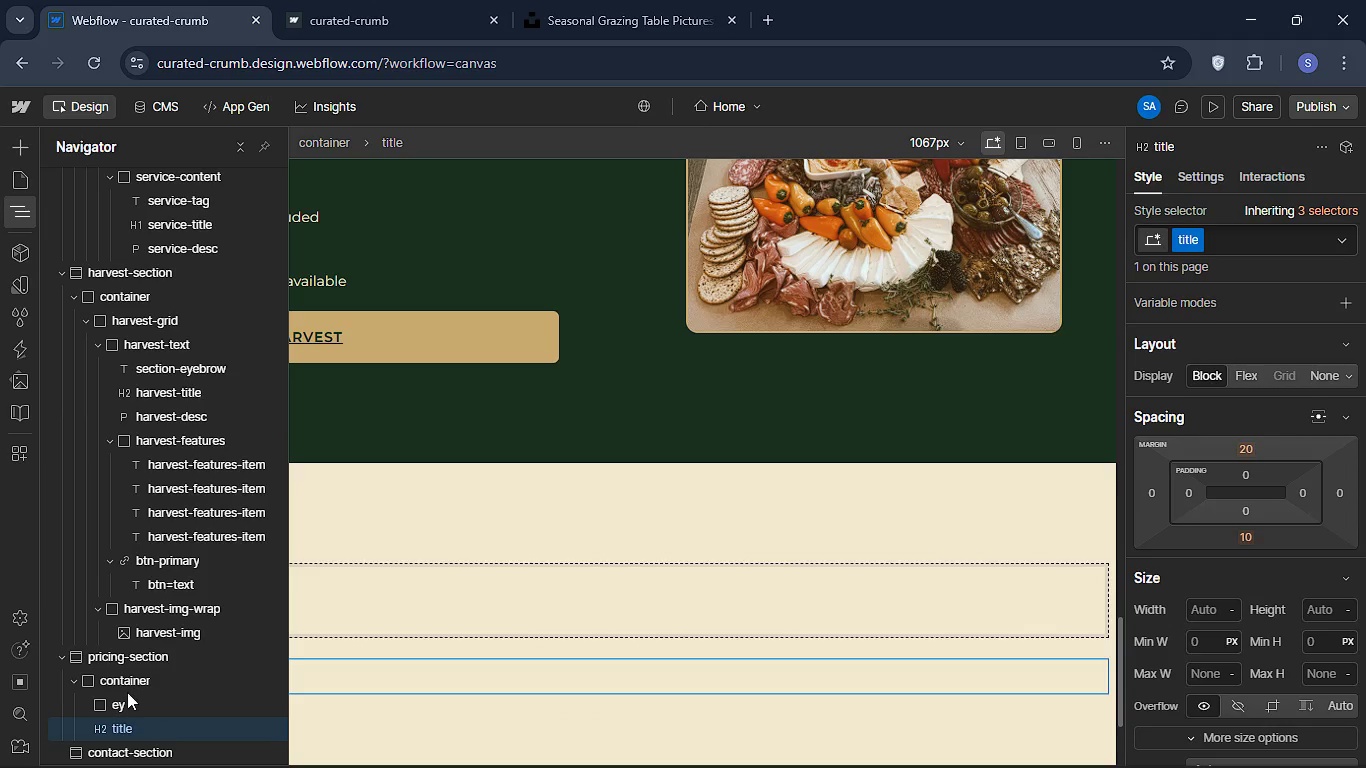 
left_click([127, 692])
 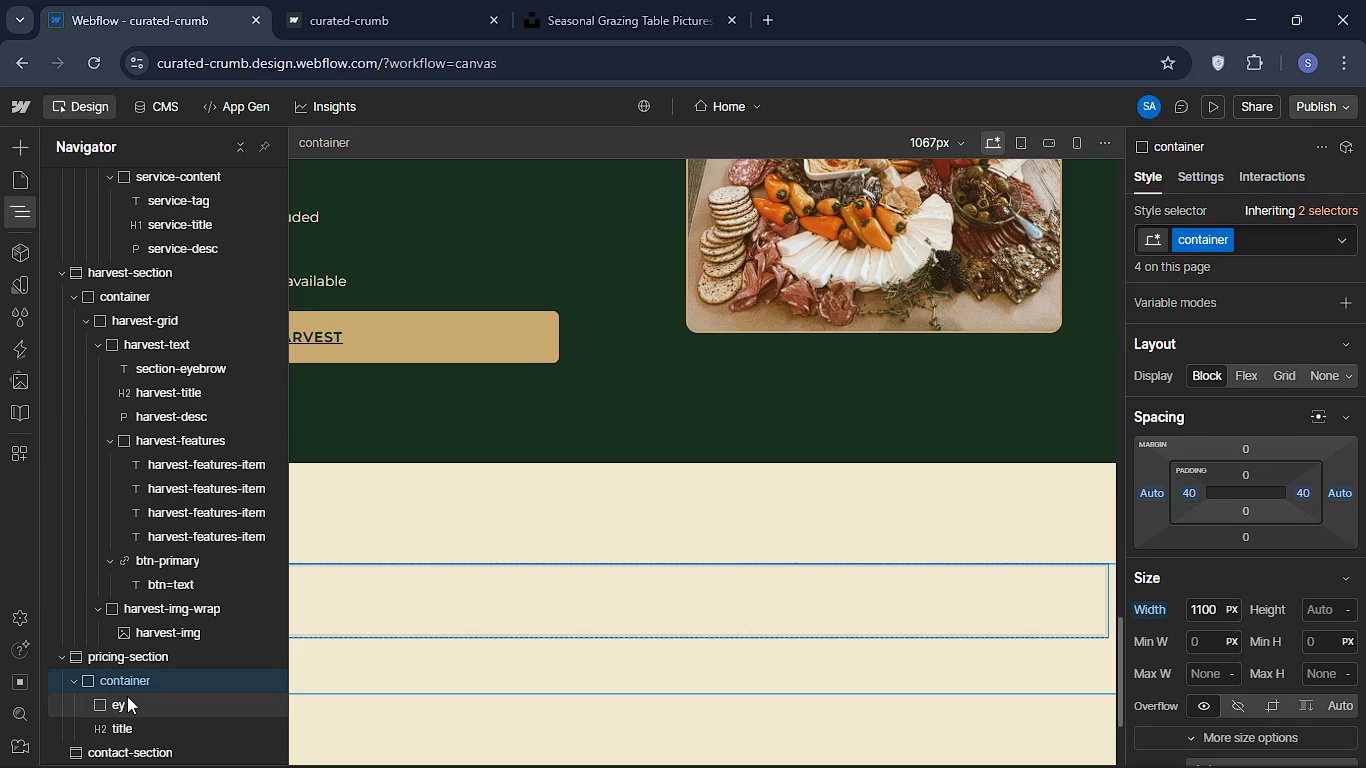 
left_click([127, 696])
 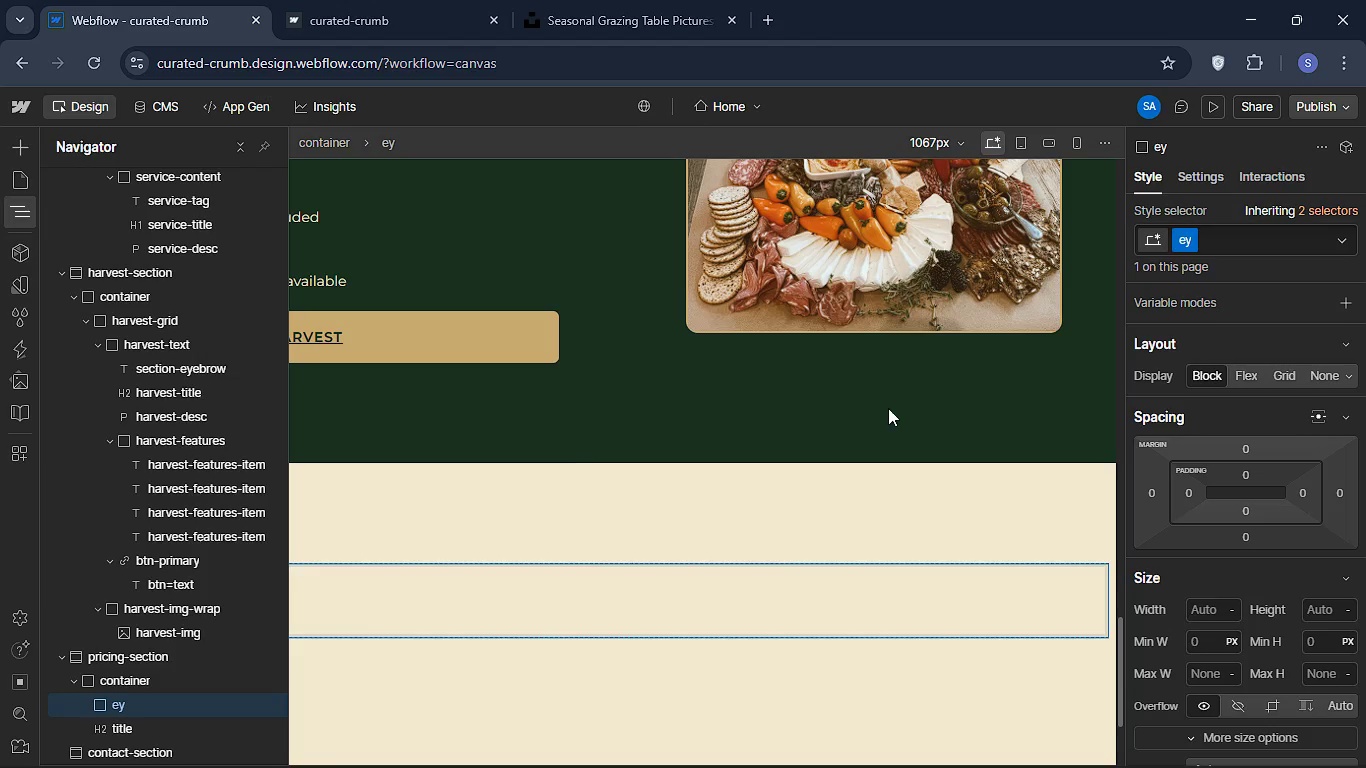 
left_click([1180, 250])
 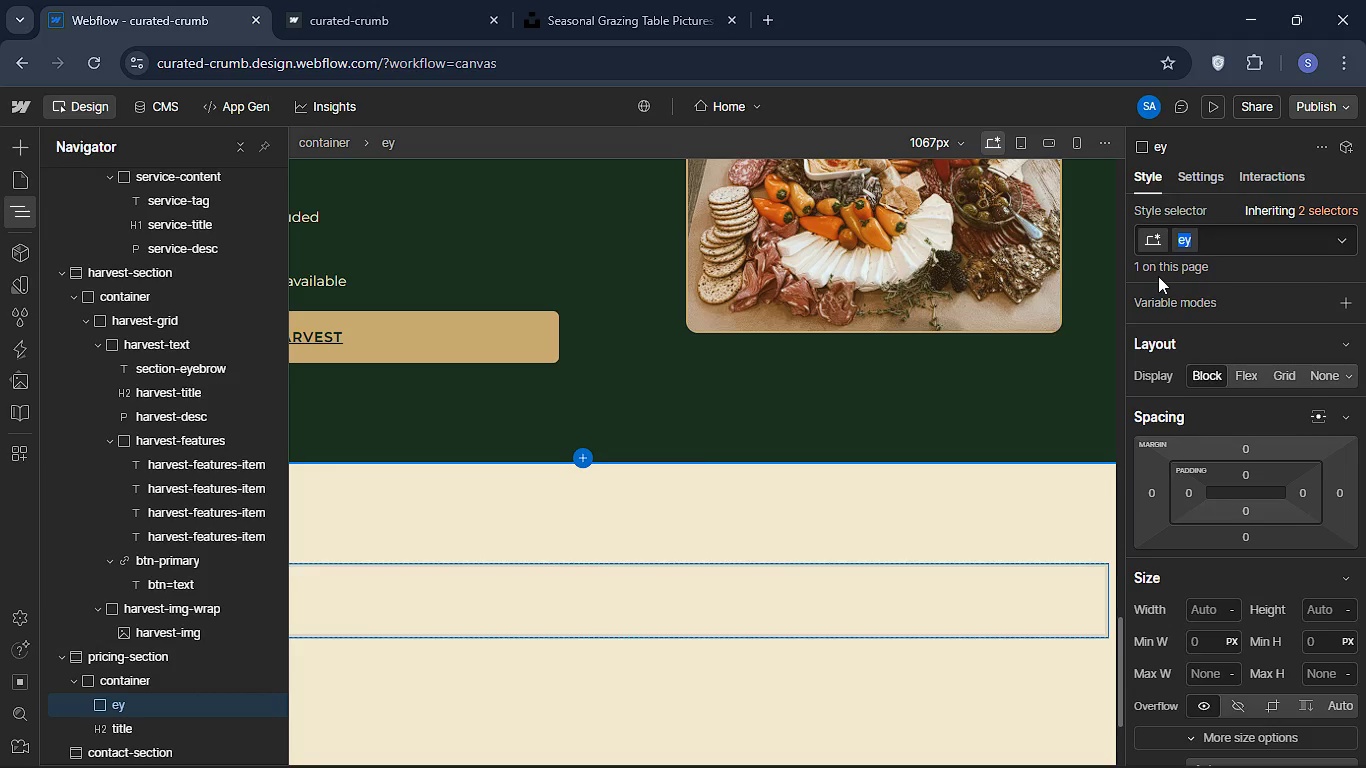 
key(Backspace)
type(section )
key(Backspace)
type(-eyebrow )
key(Backspace)
 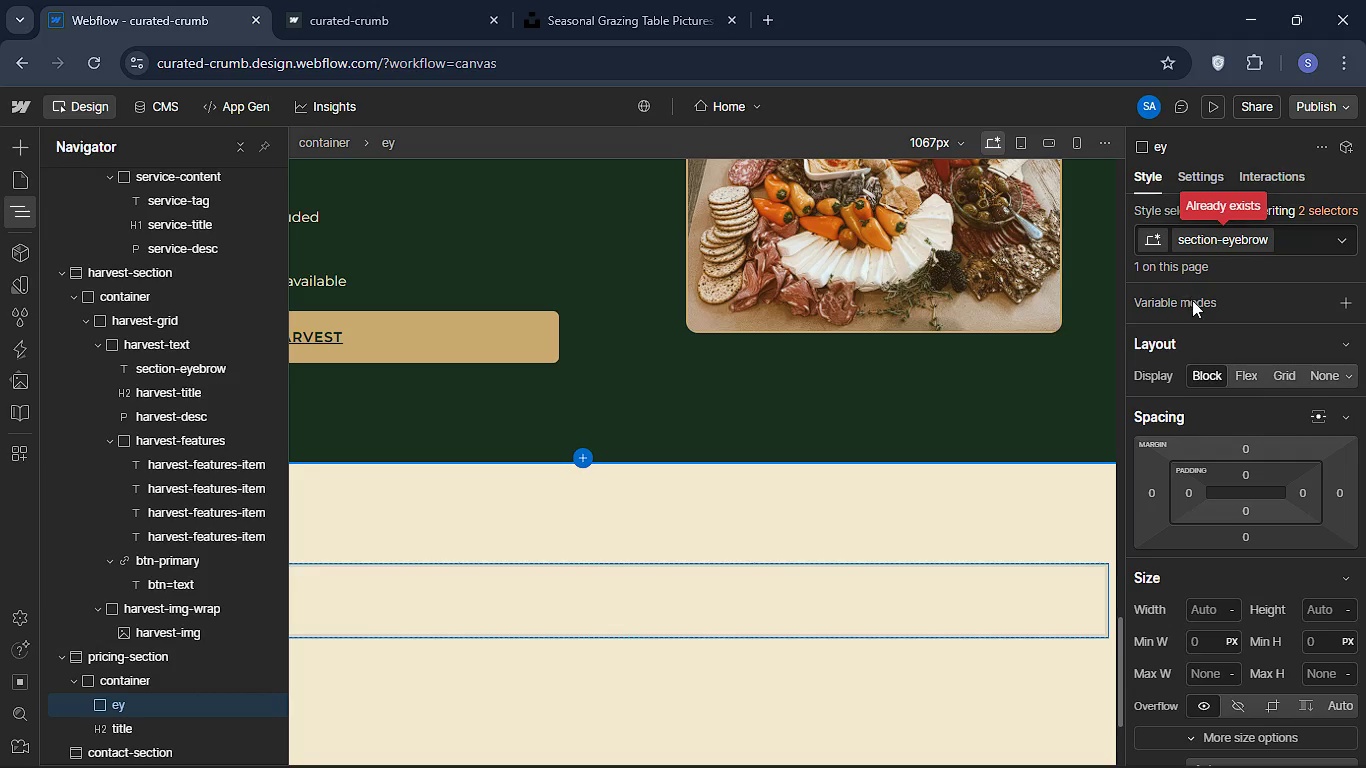 
key(Enter)
 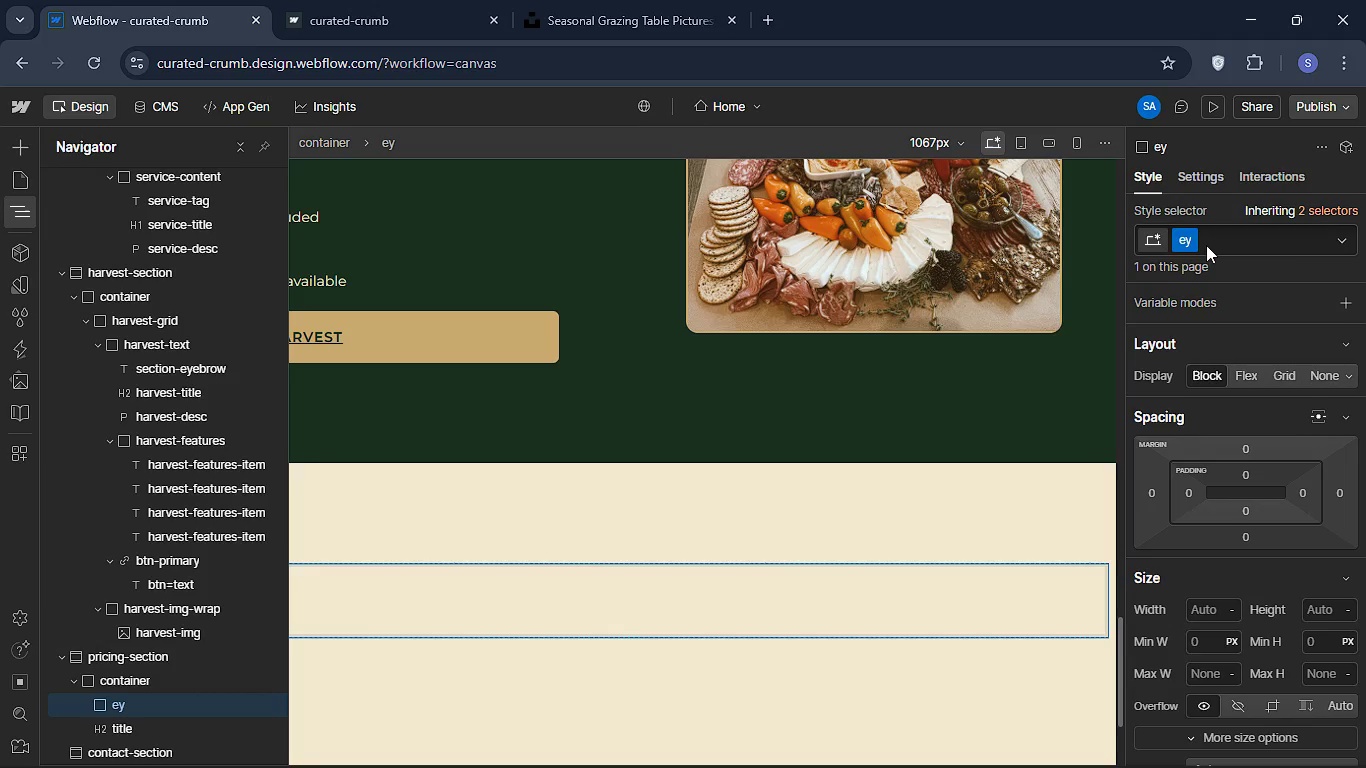 
key(Backspace)
 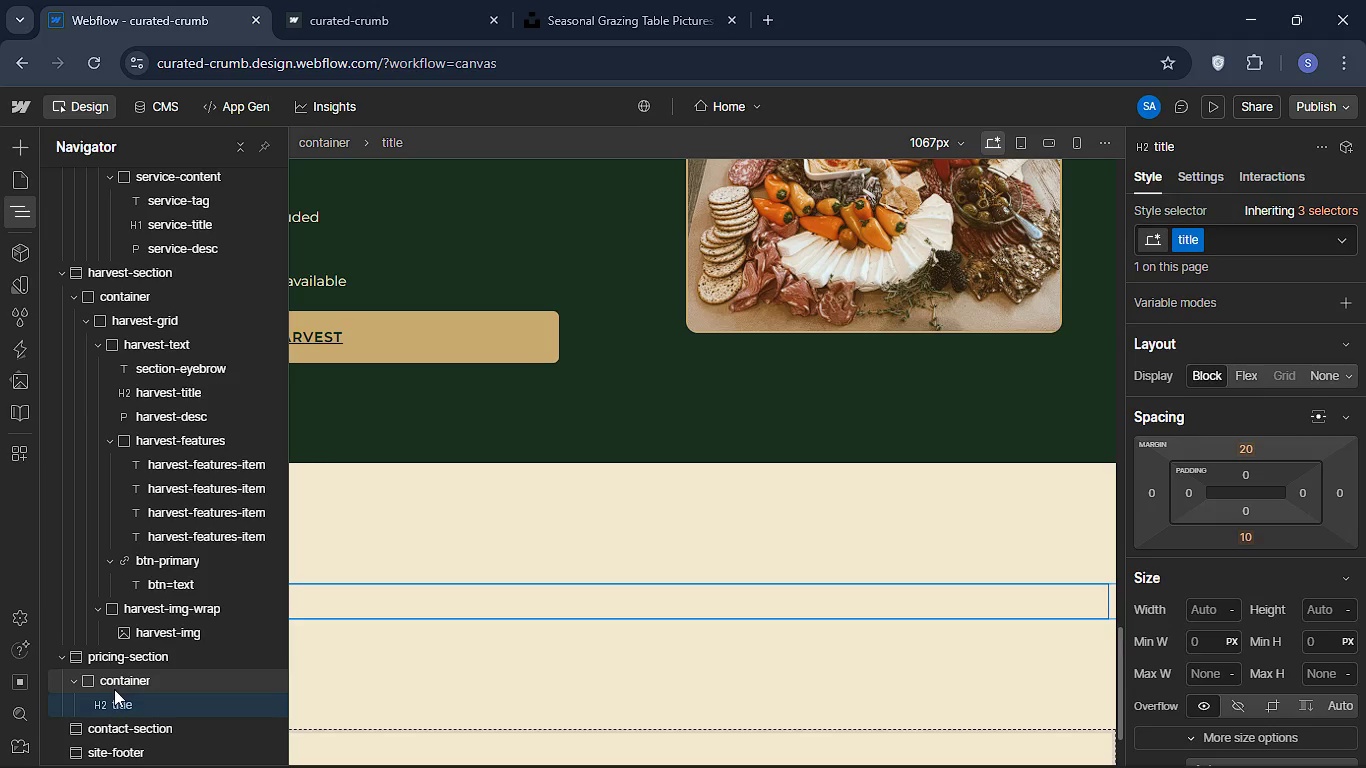 
right_click([110, 691])
 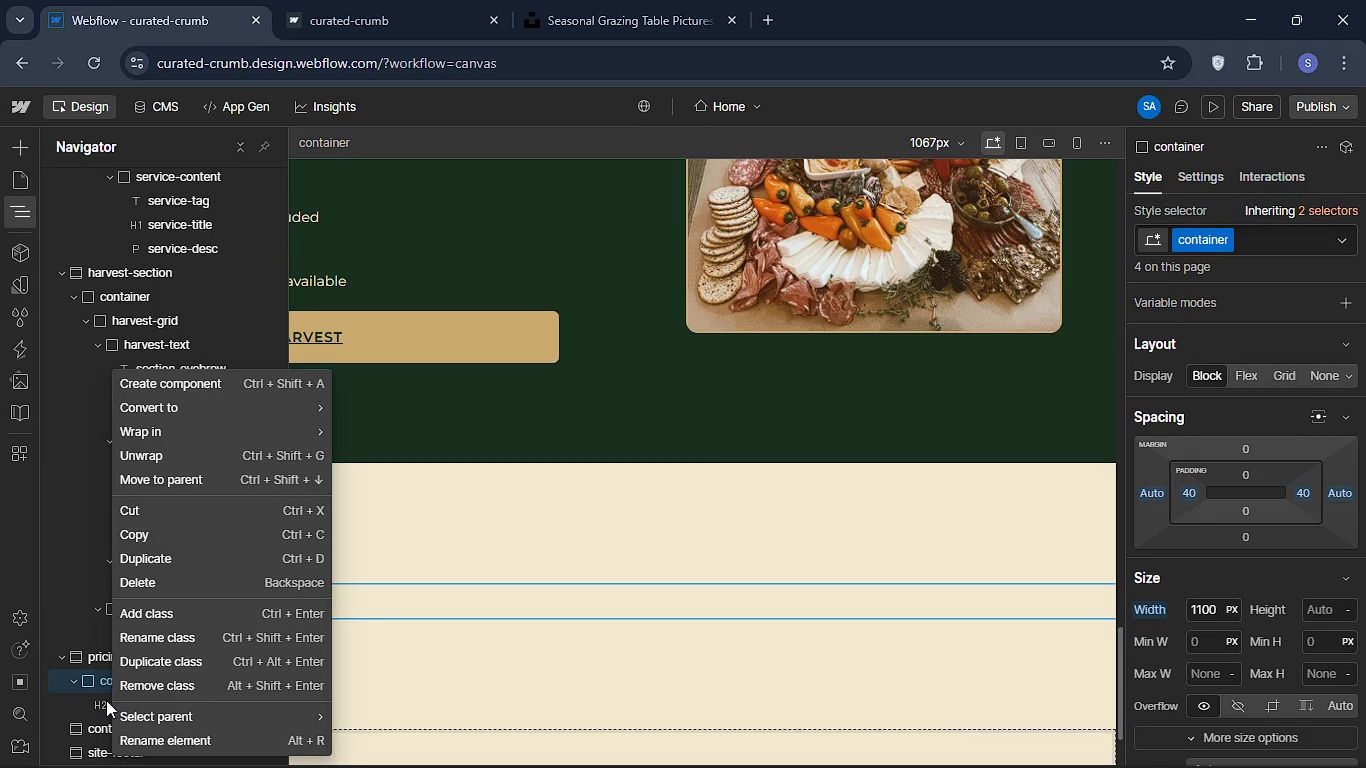 
left_click([106, 700])
 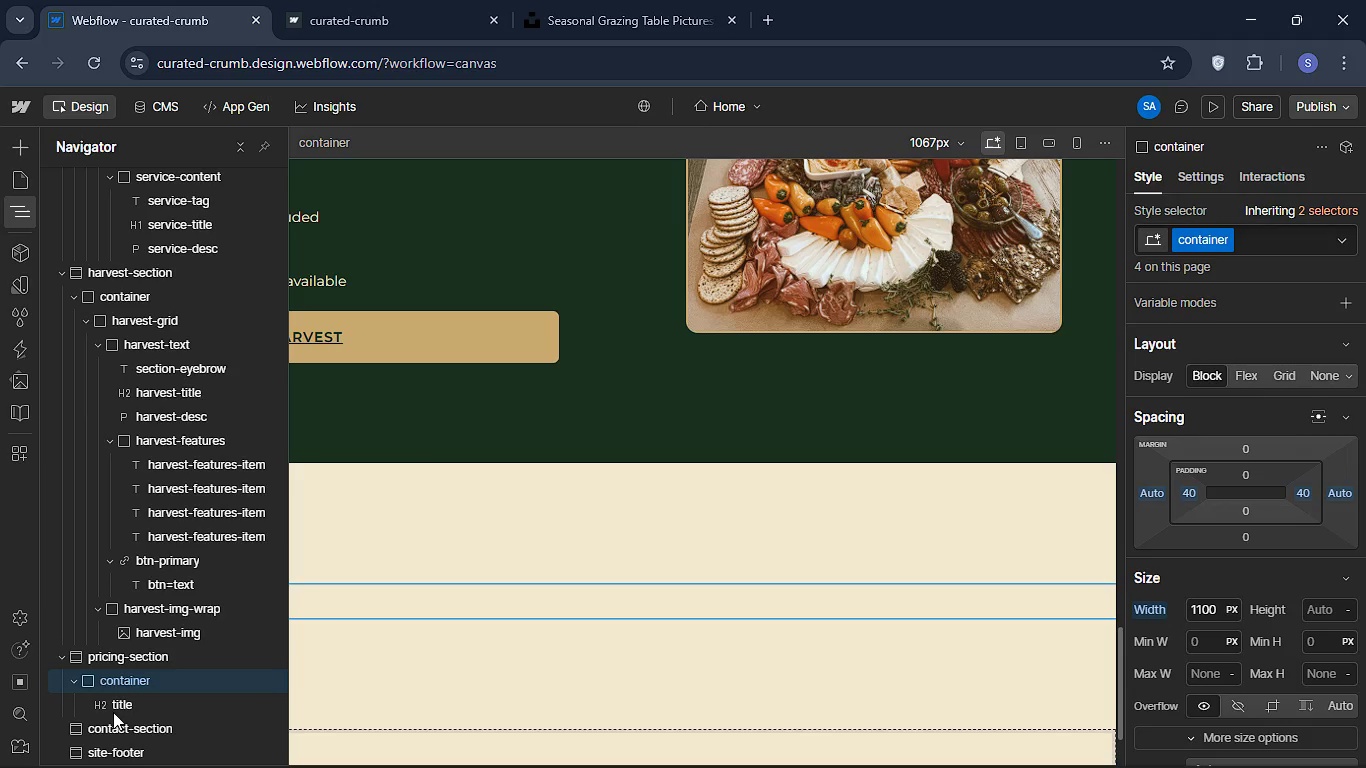 
left_click([113, 712])
 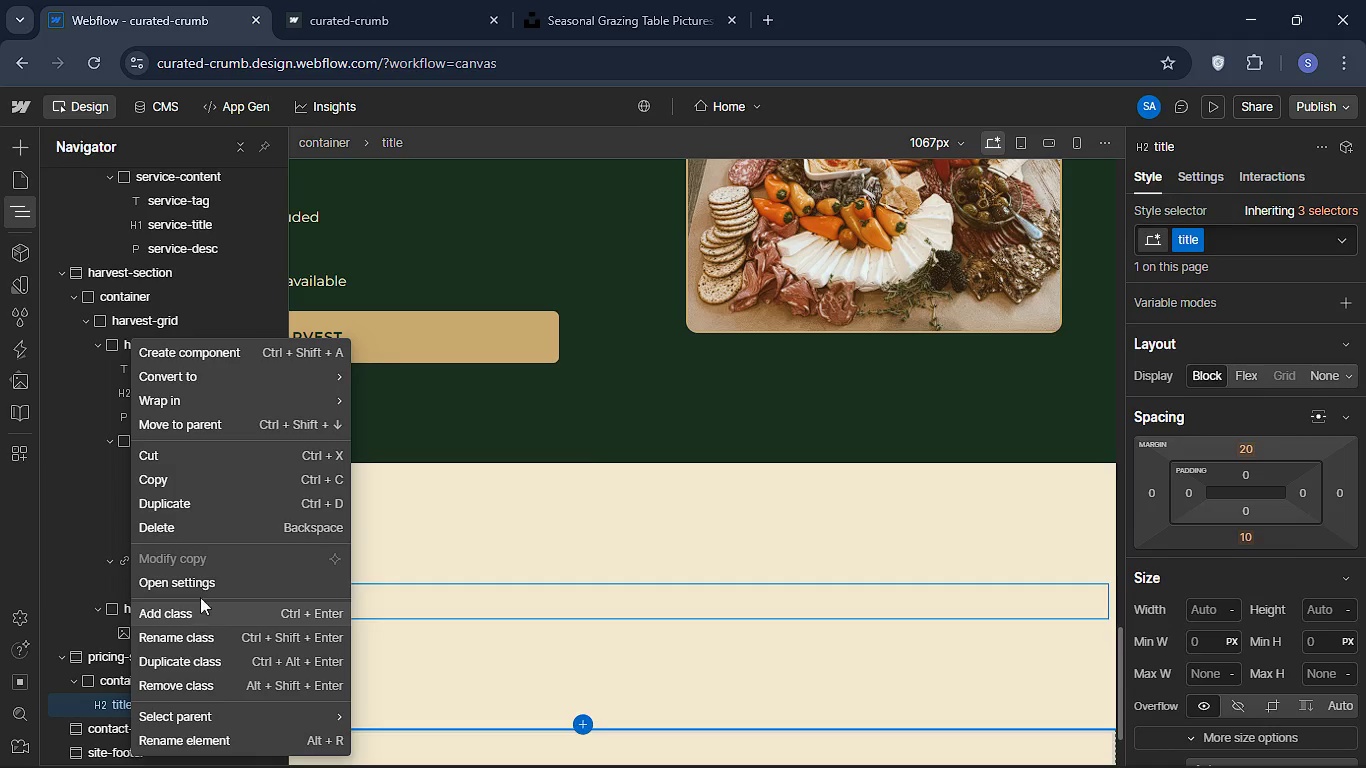 
left_click([188, 526])
 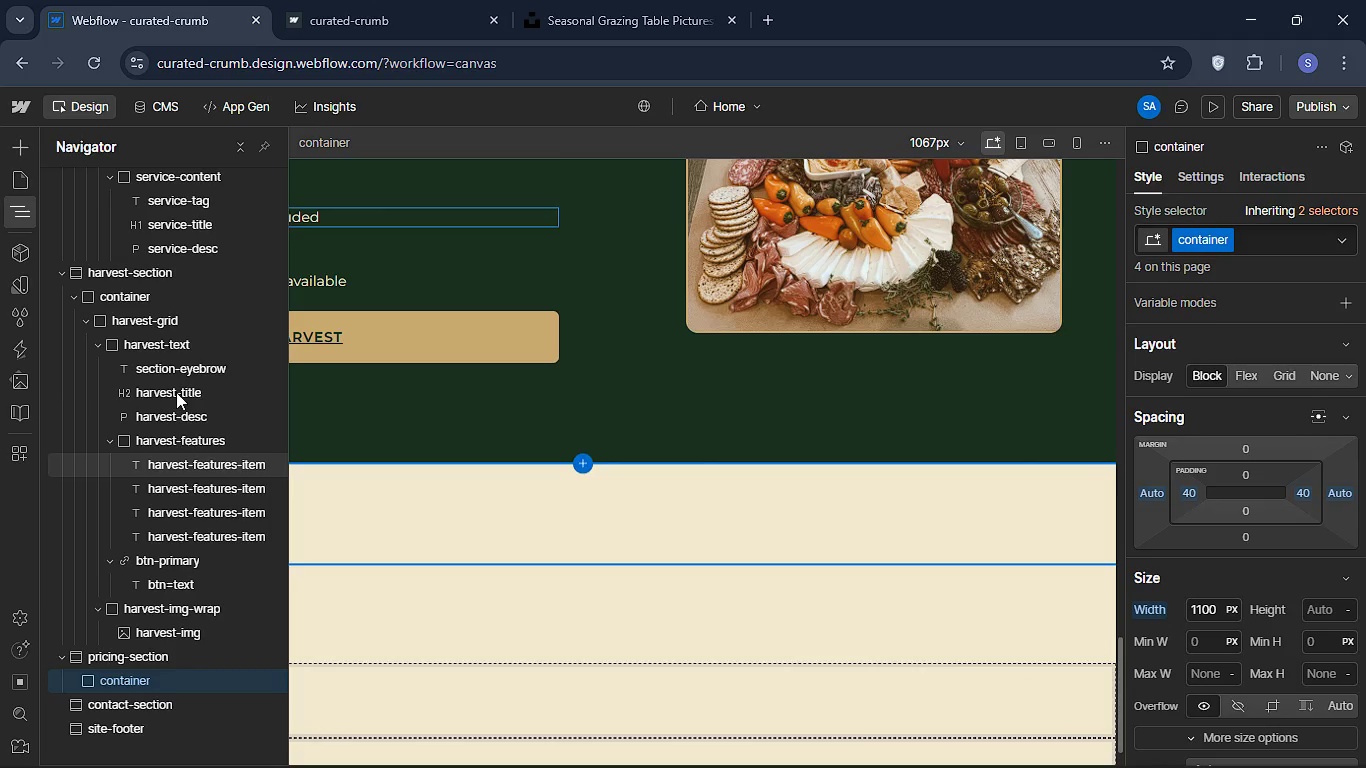 
scroll: coordinate [177, 392], scroll_direction: up, amount: 3.0
 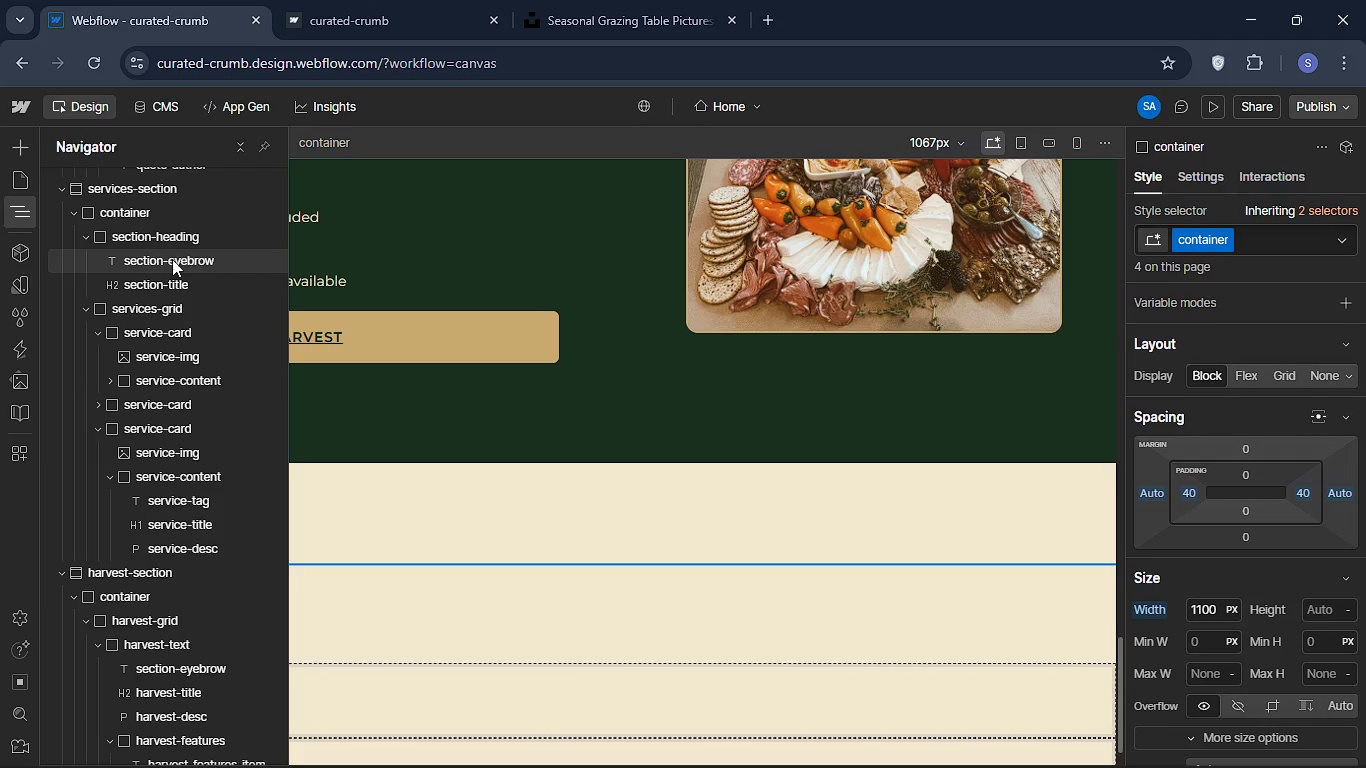 
left_click([173, 258])
 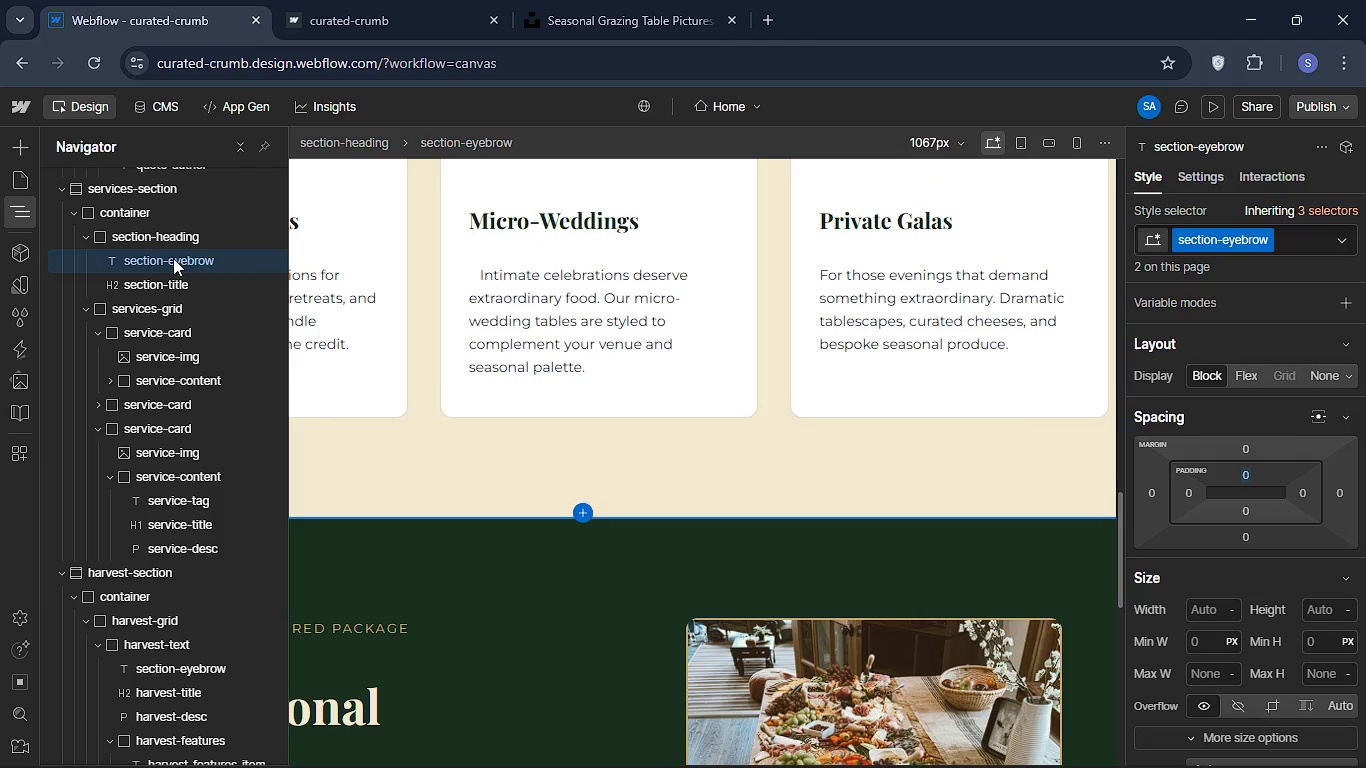 
right_click([173, 258])
 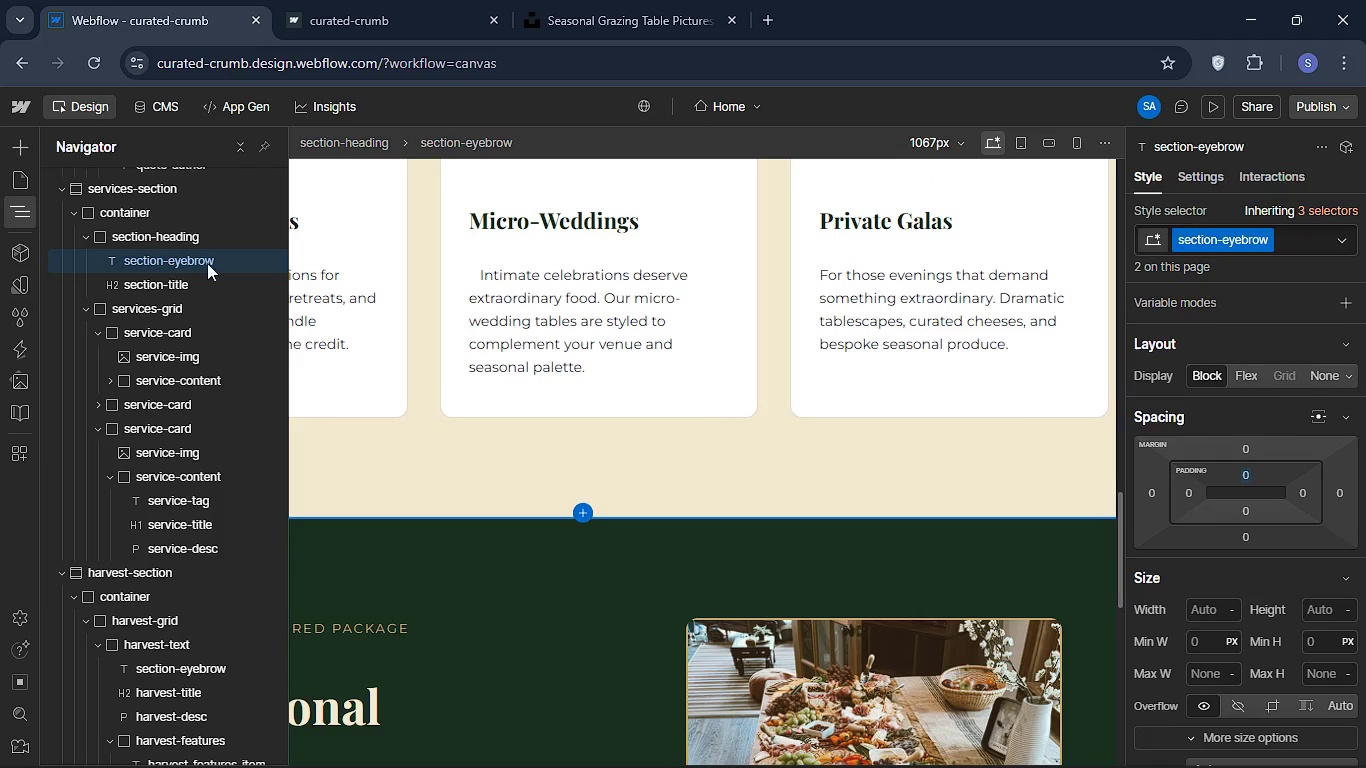 
right_click([212, 256])
 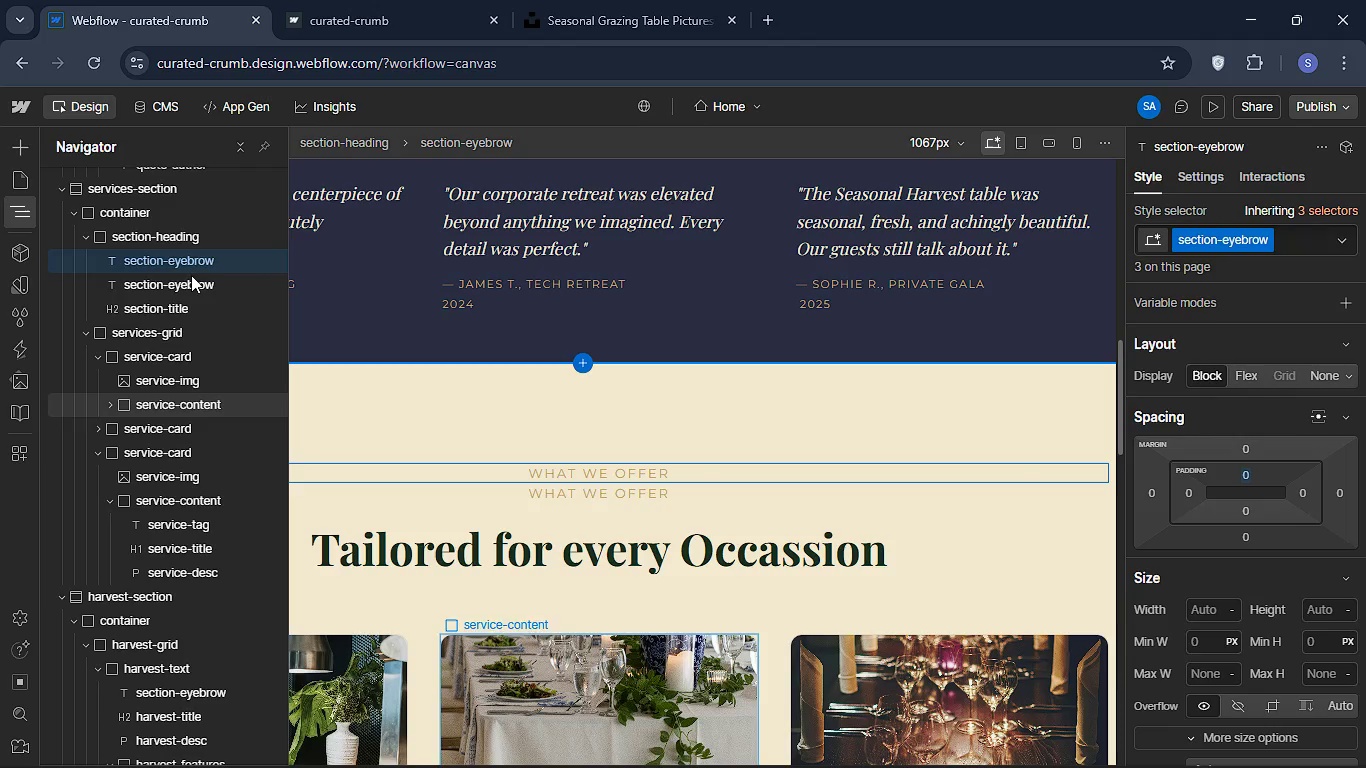 
wait(7.41)
 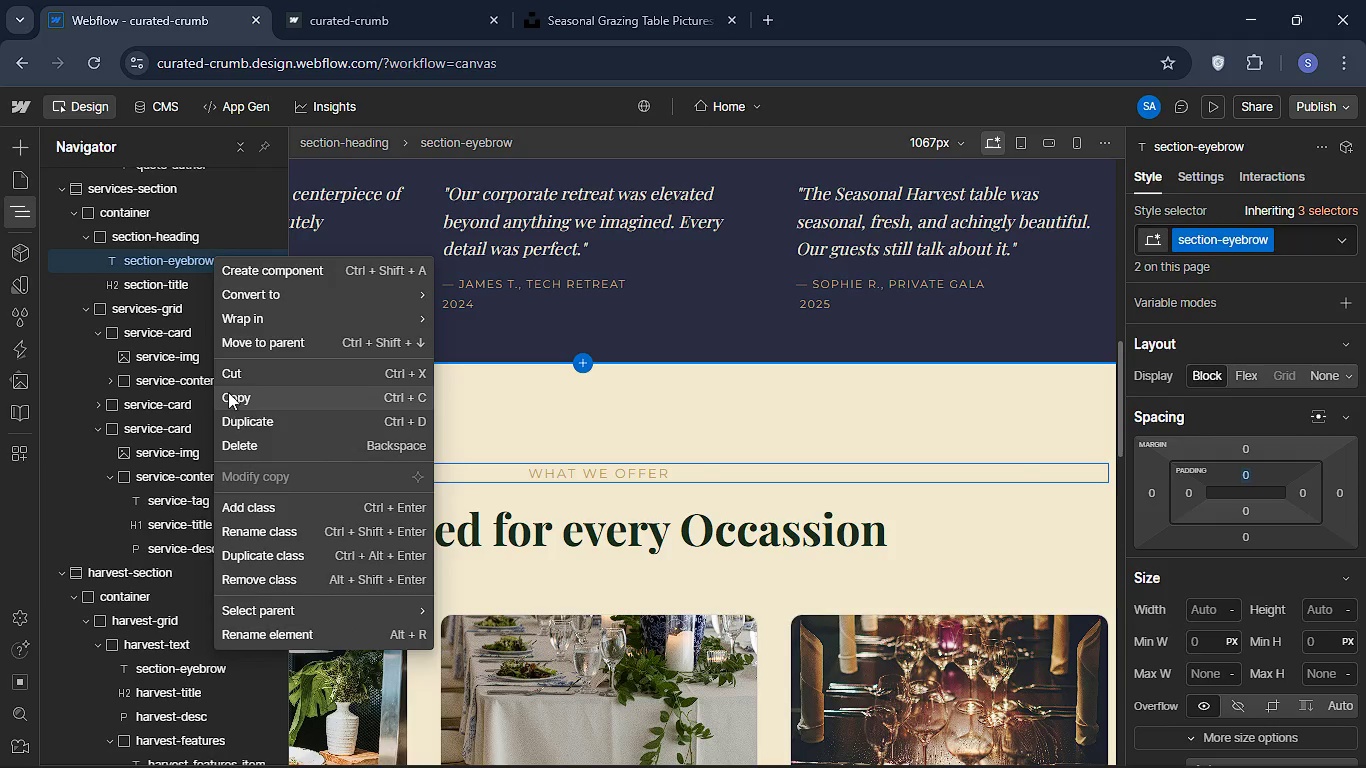 
right_click([176, 301])
 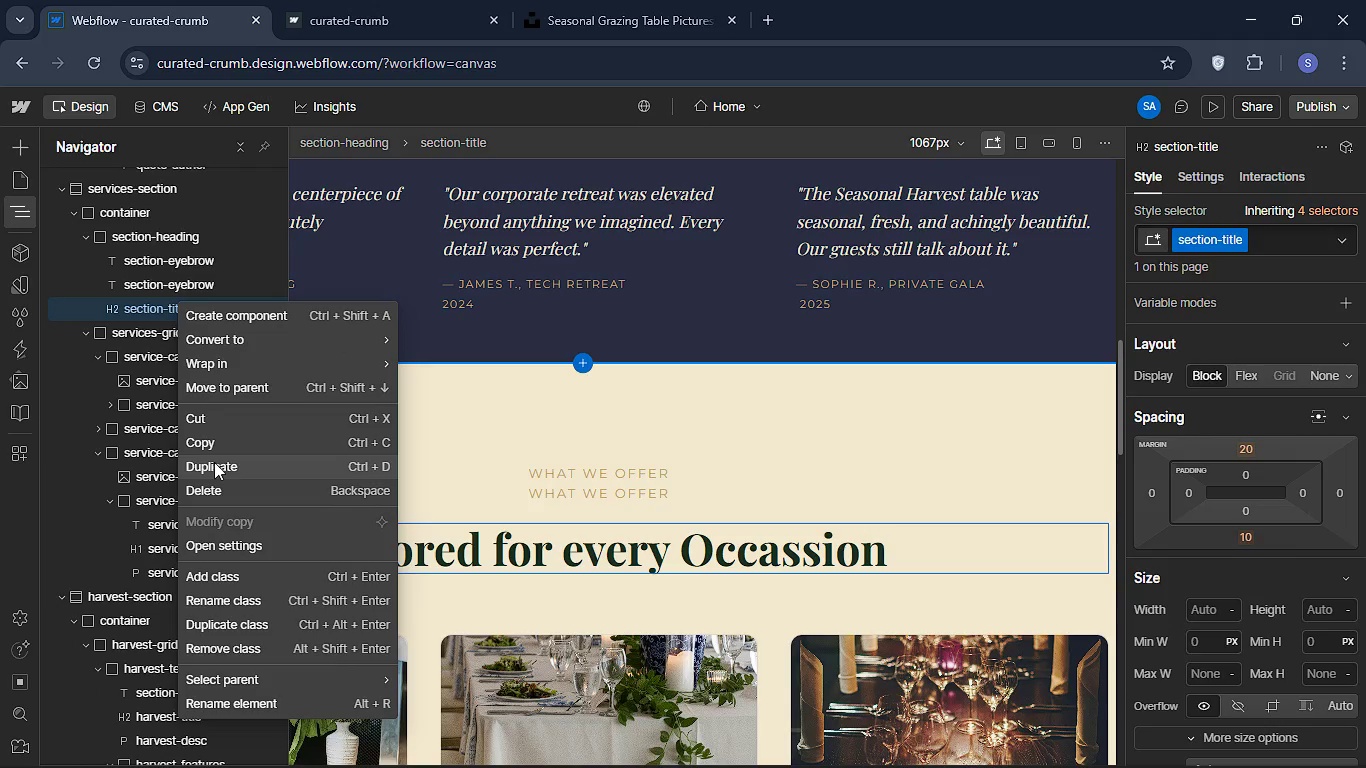 
left_click([214, 462])
 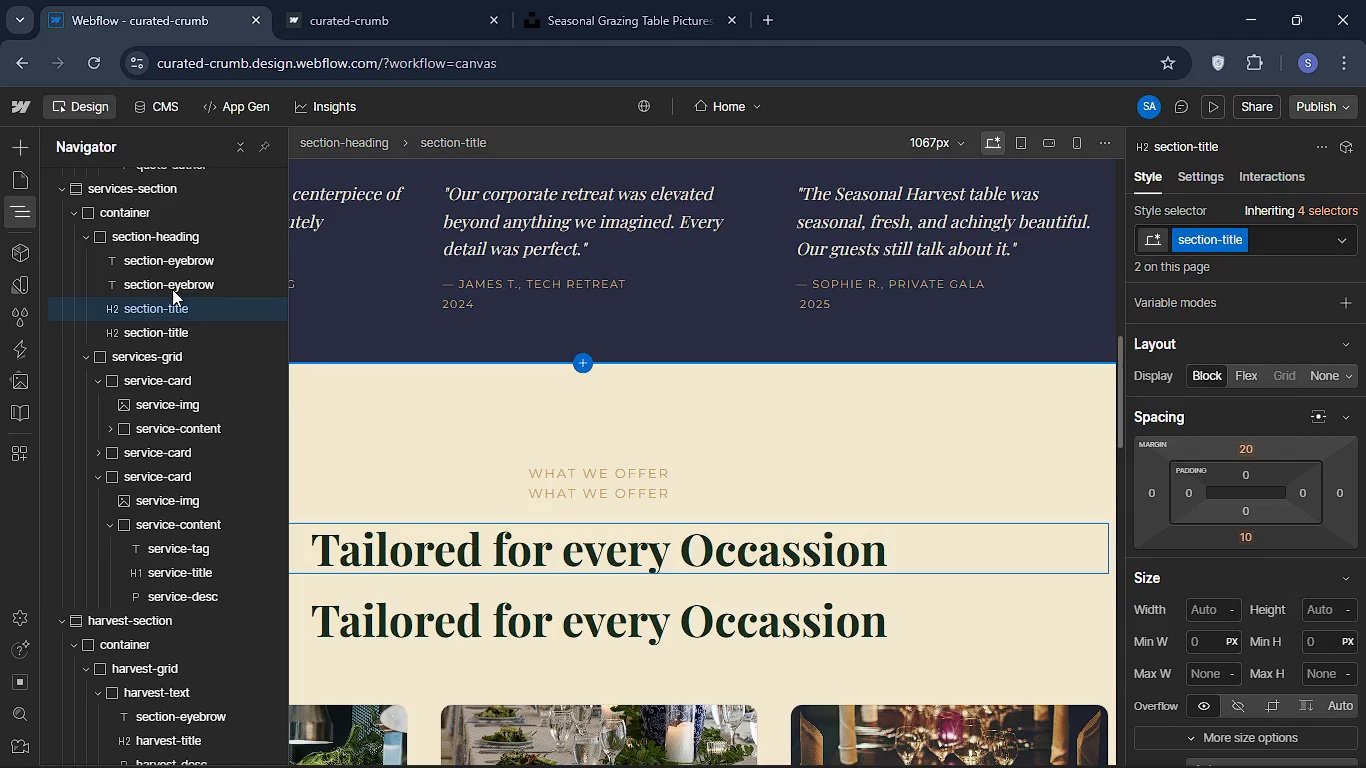 
left_click_drag(start_coordinate=[172, 289], to_coordinate=[135, 710])
 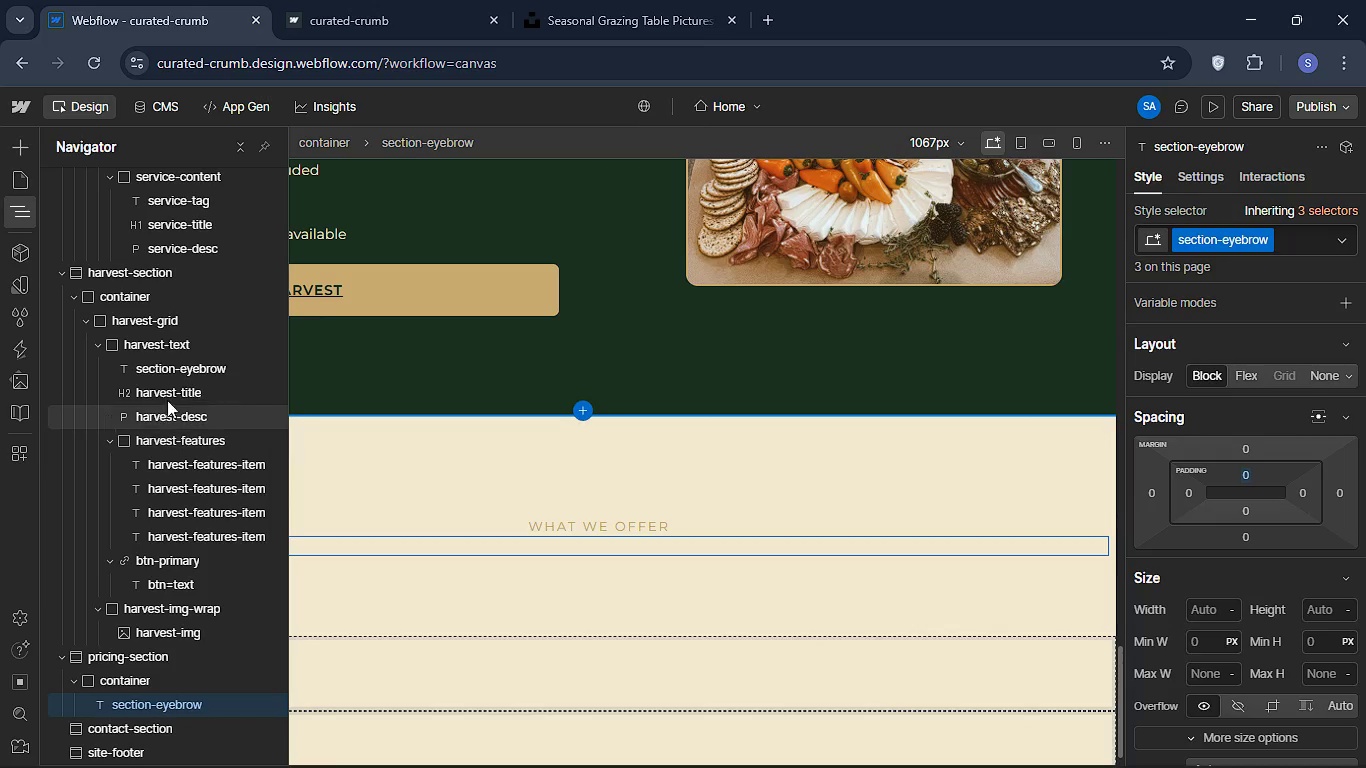 
scroll: coordinate [180, 402], scroll_direction: up, amount: 11.0
 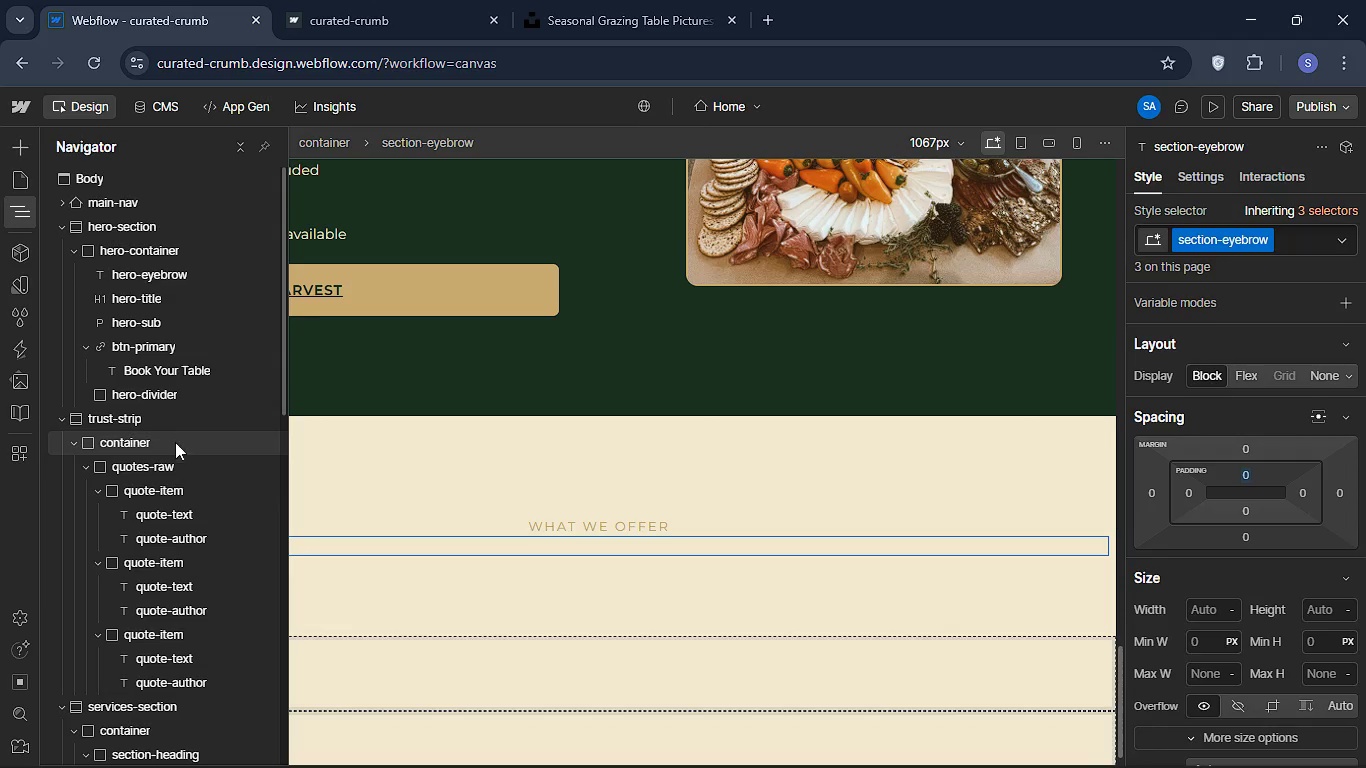 
scroll: coordinate [171, 447], scroll_direction: down, amount: 2.0
 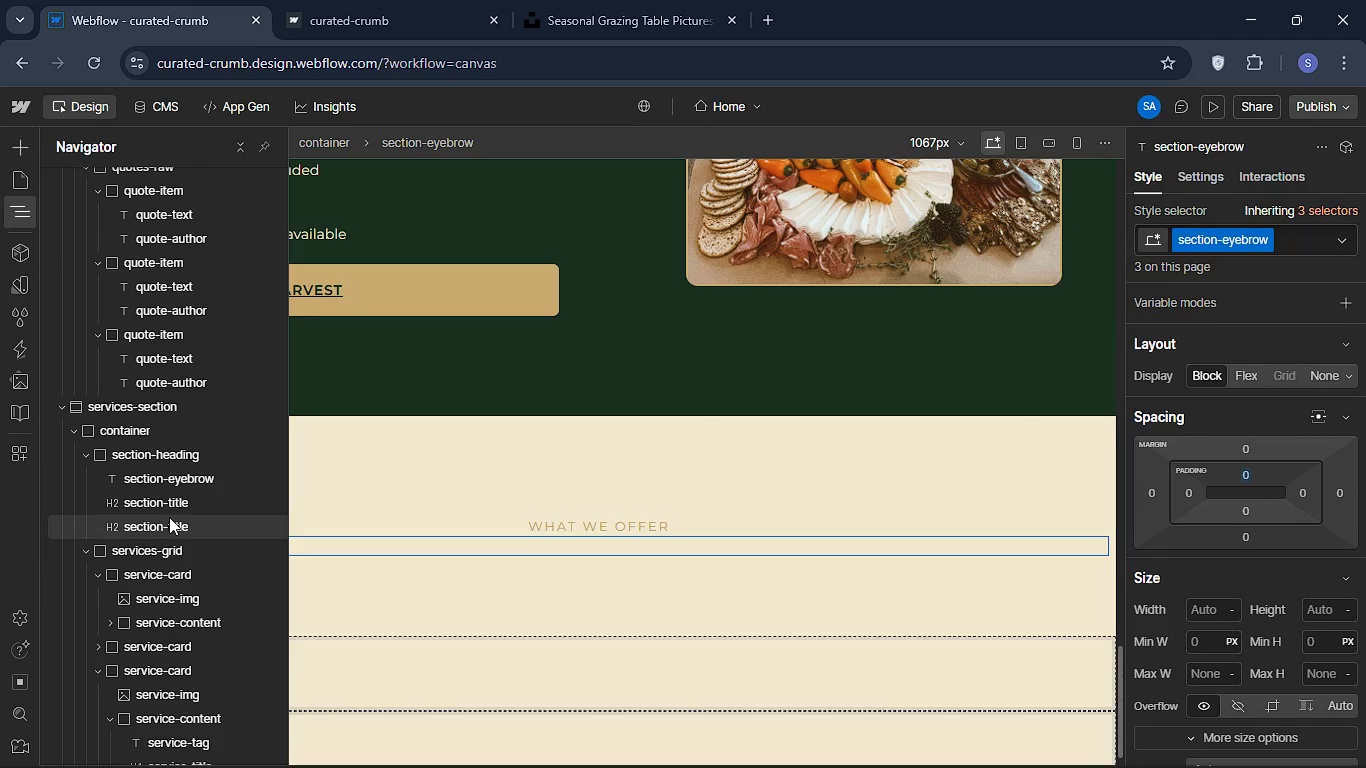 
left_click_drag(start_coordinate=[168, 521], to_coordinate=[170, 708])
 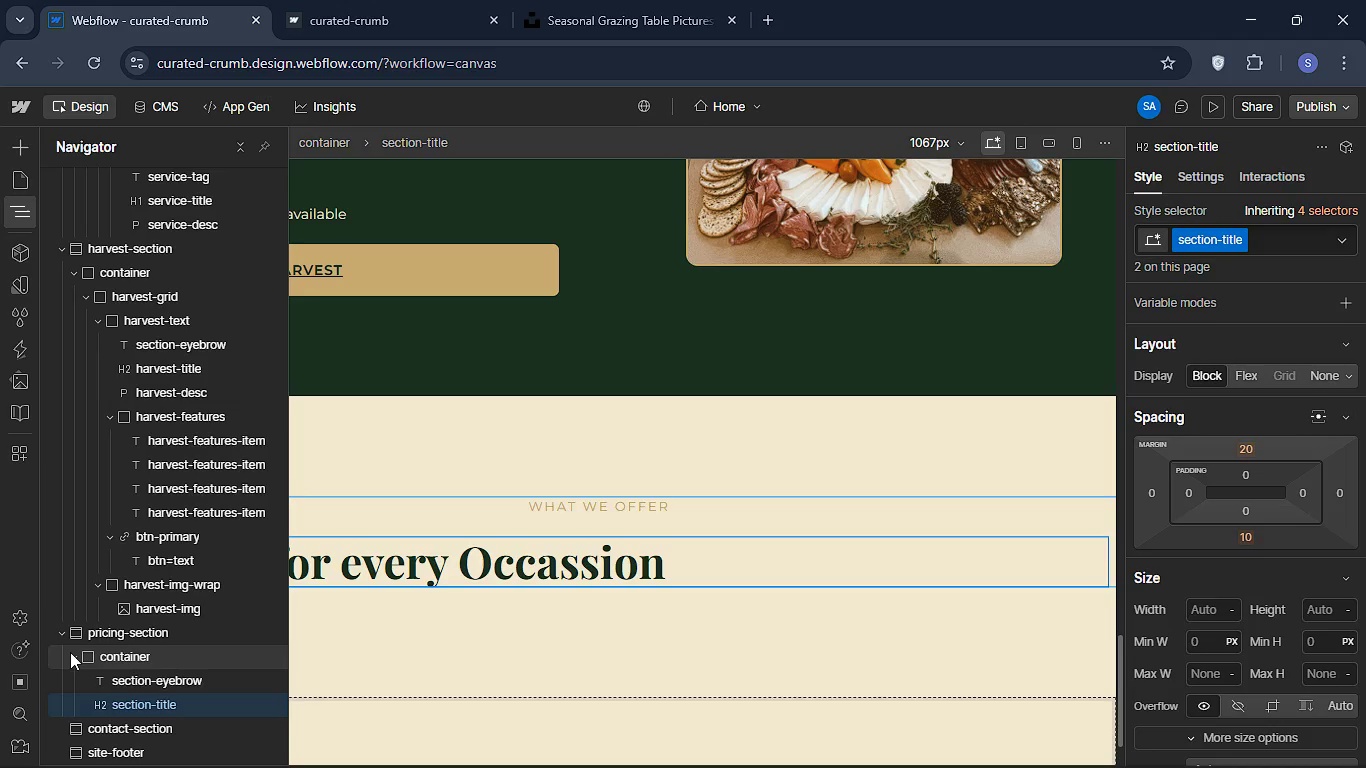 
wait(11.98)
 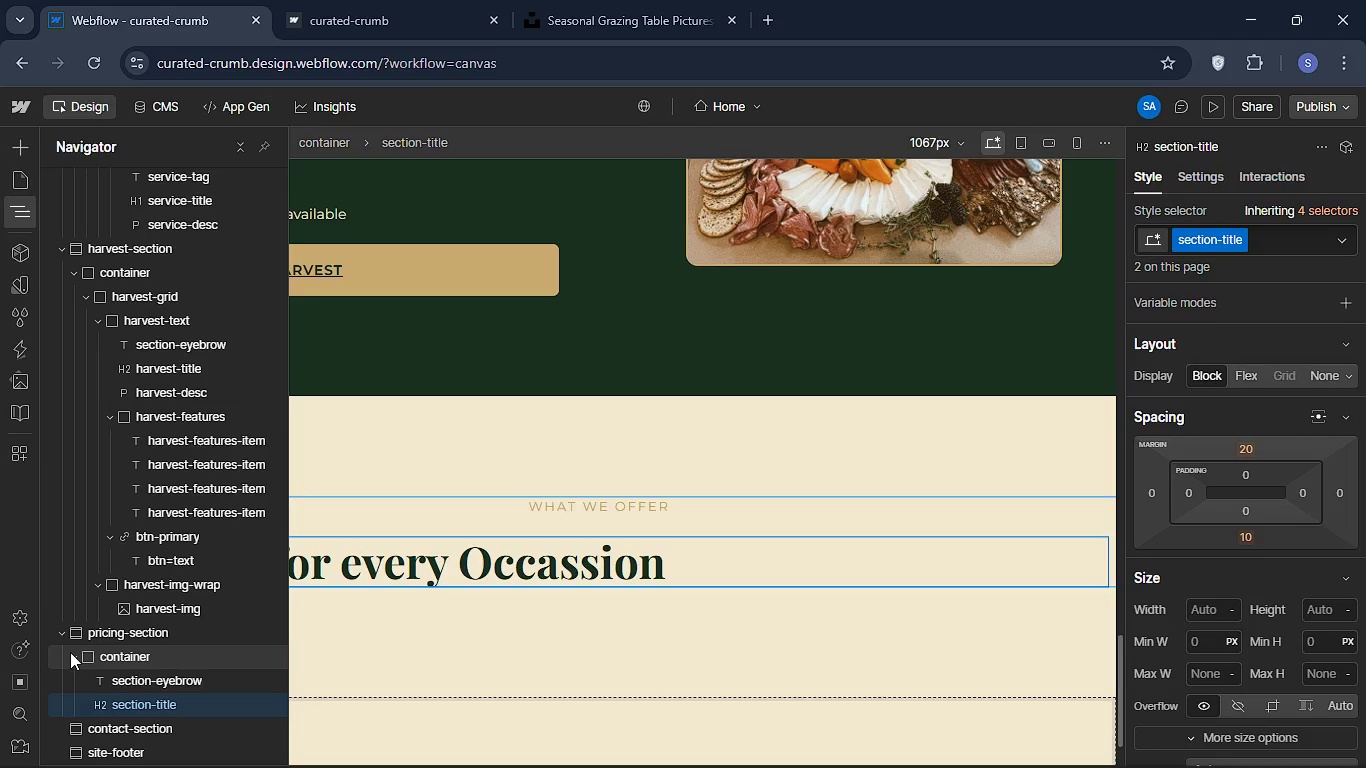 
left_click([149, 684])
 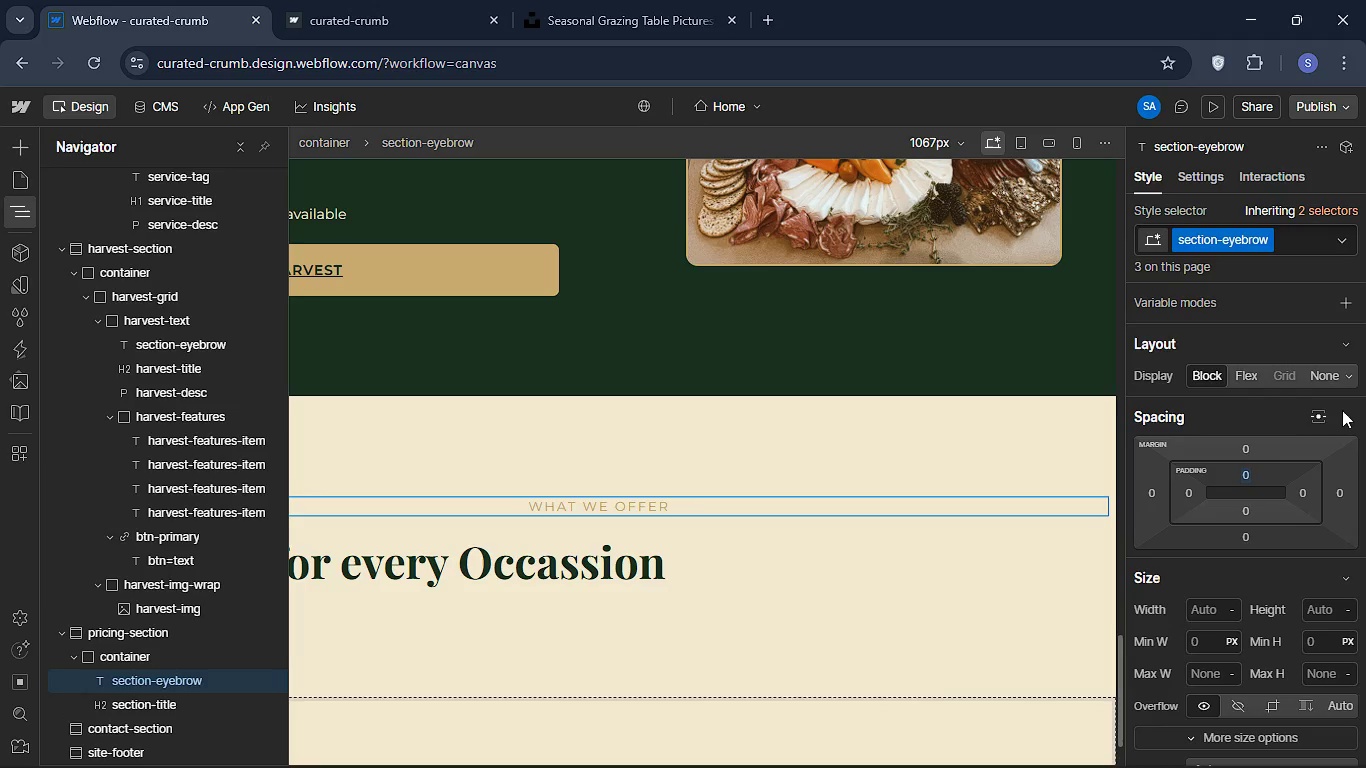 
scroll: coordinate [1302, 444], scroll_direction: down, amount: 9.0
 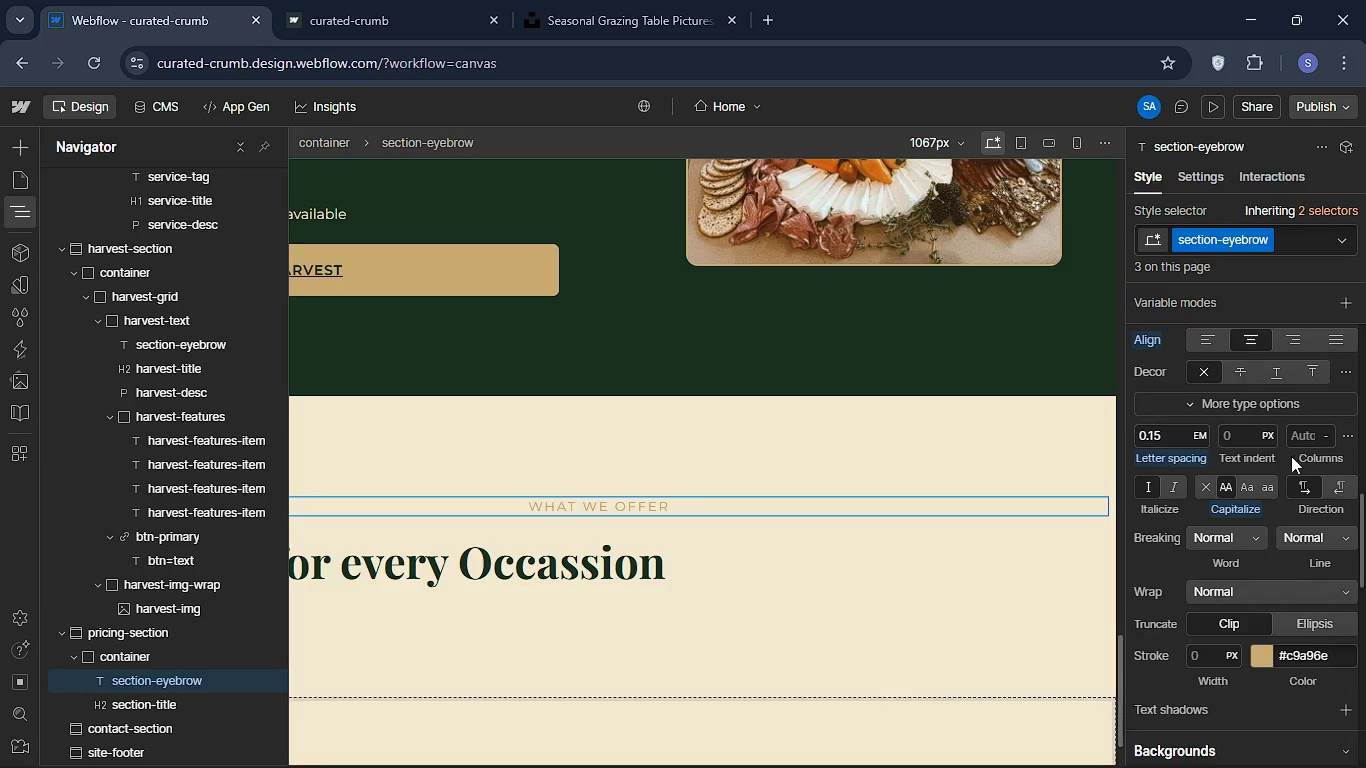 
scroll: coordinate [1291, 456], scroll_direction: none, amount: 0.0
 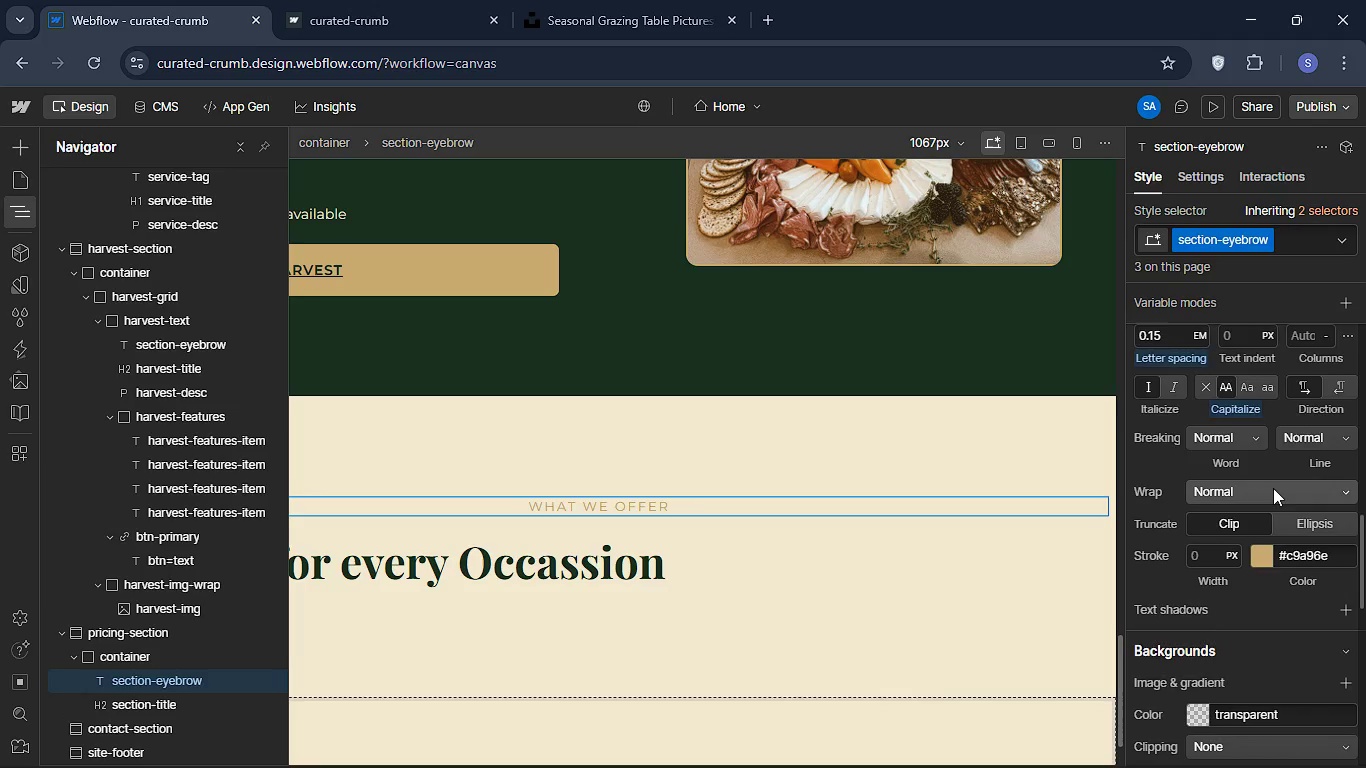 
scroll: coordinate [1272, 490], scroll_direction: down, amount: 1.0
 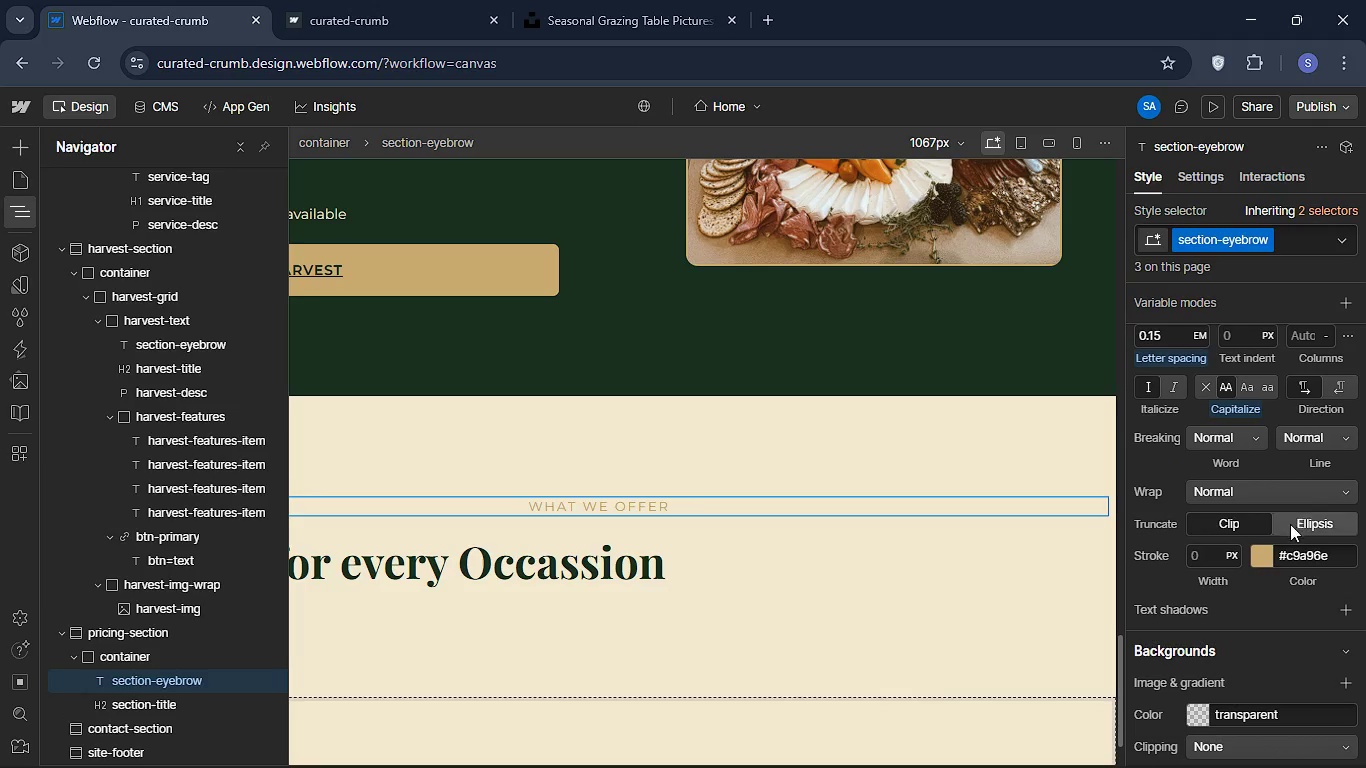 
scroll: coordinate [1289, 524], scroll_direction: up, amount: 3.0
 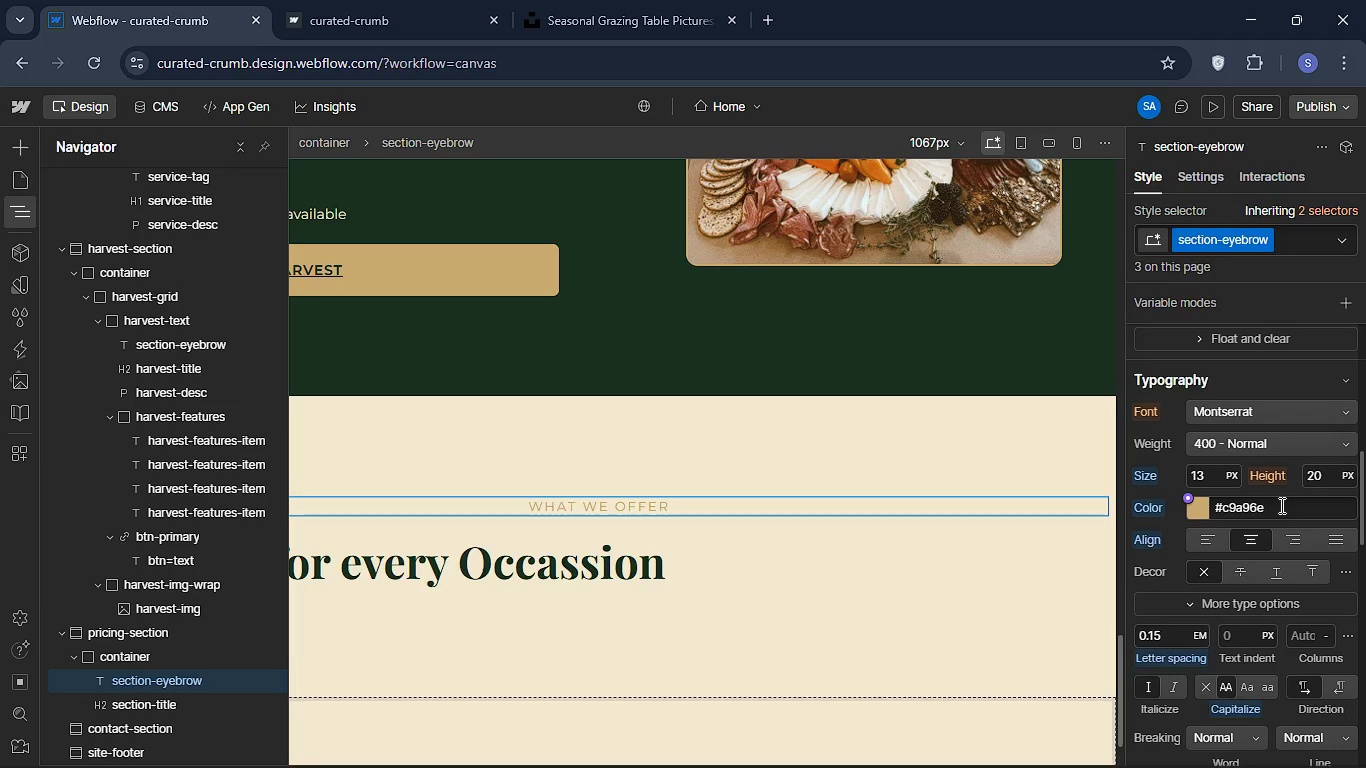 
left_click([1280, 505])
 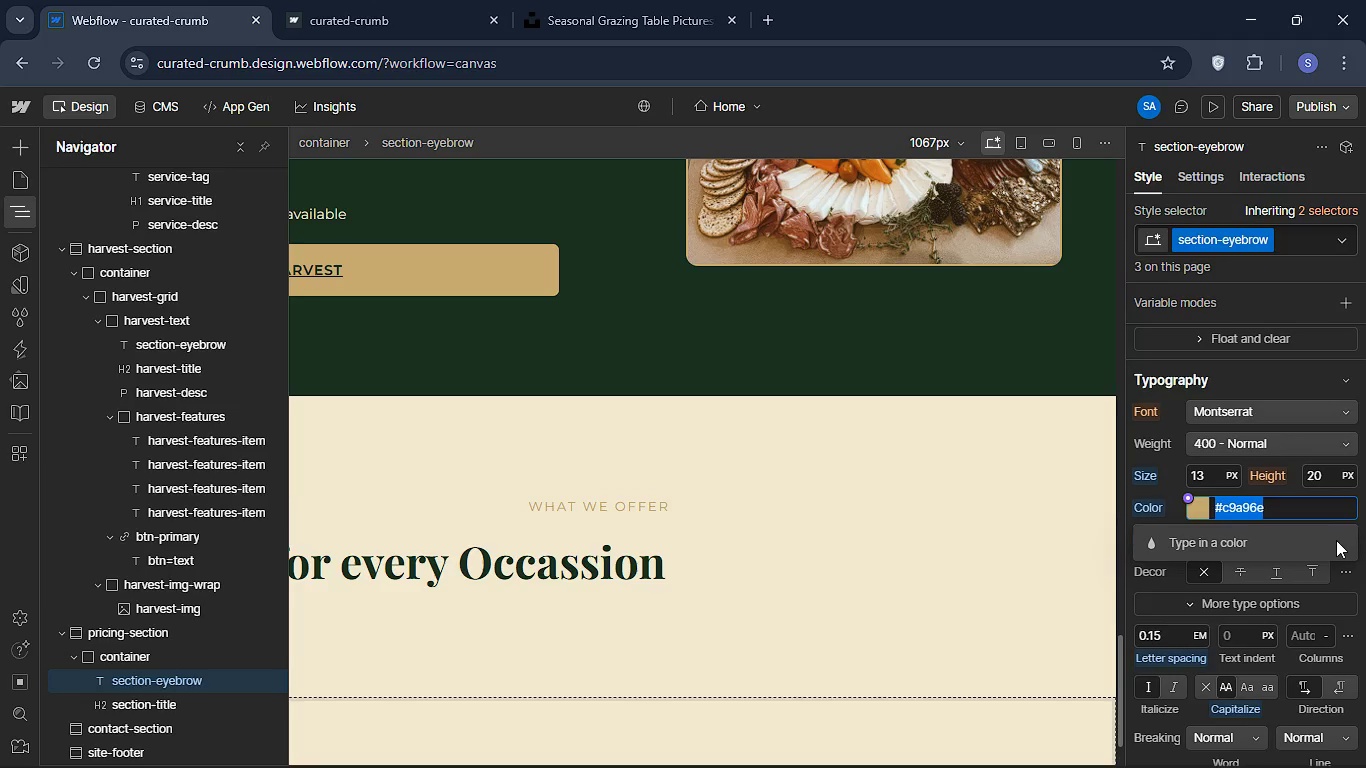 
key(Backspace)
type(#1b3022)
 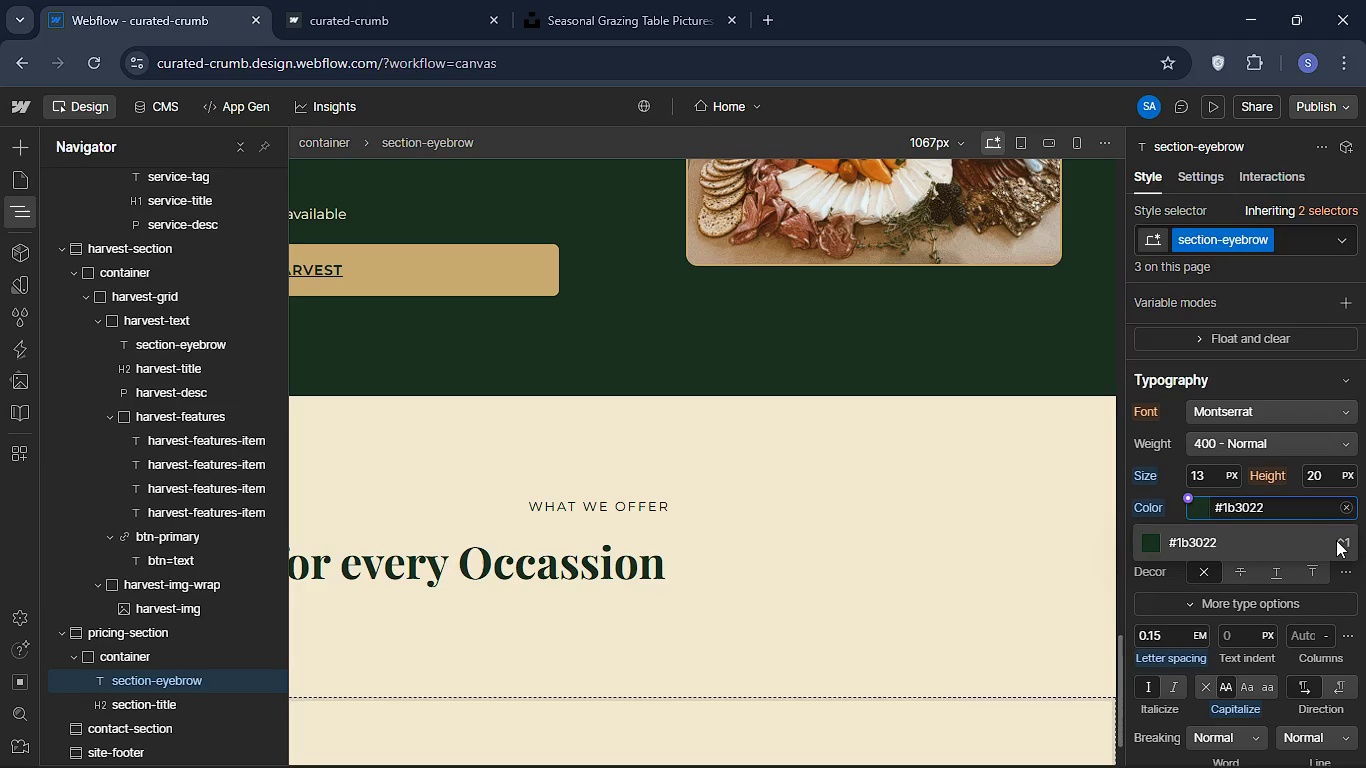 
key(Enter)
 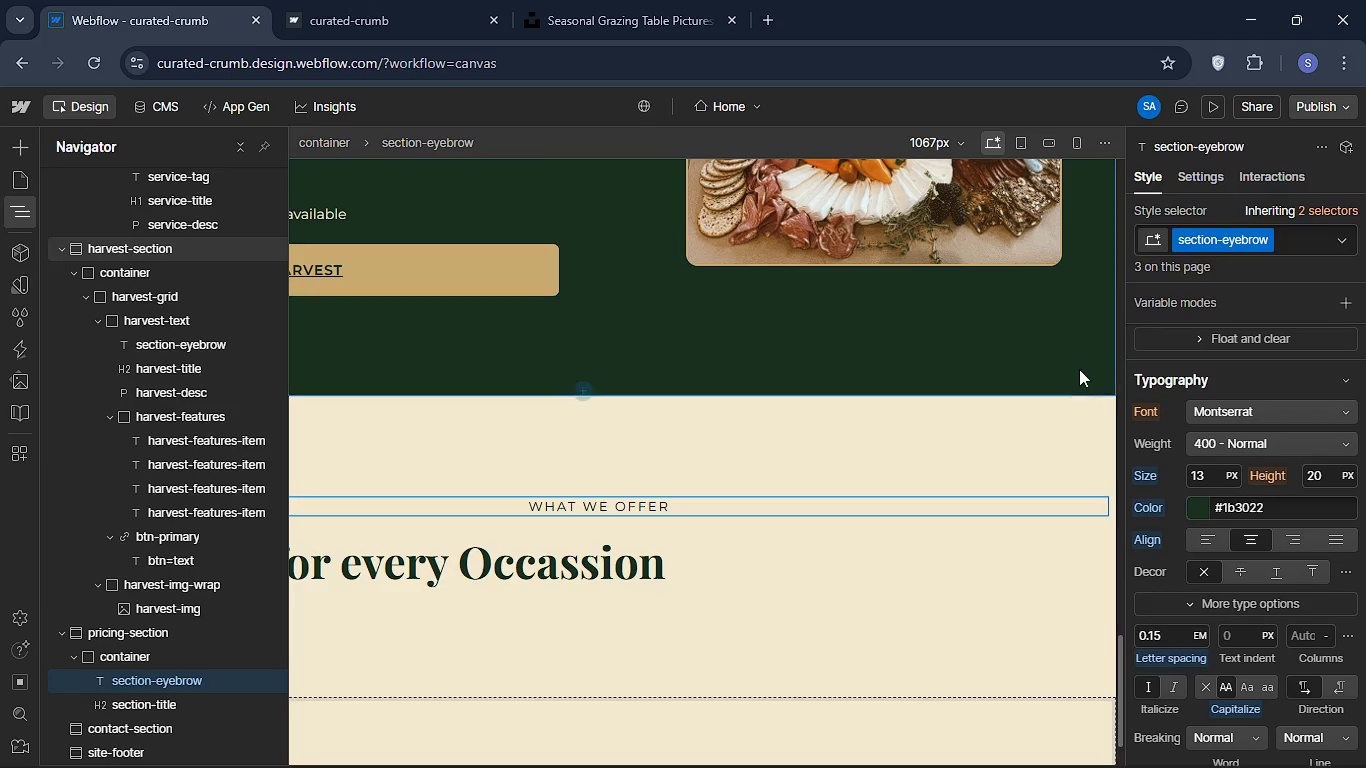 
scroll: coordinate [858, 390], scroll_direction: up, amount: 14.0
 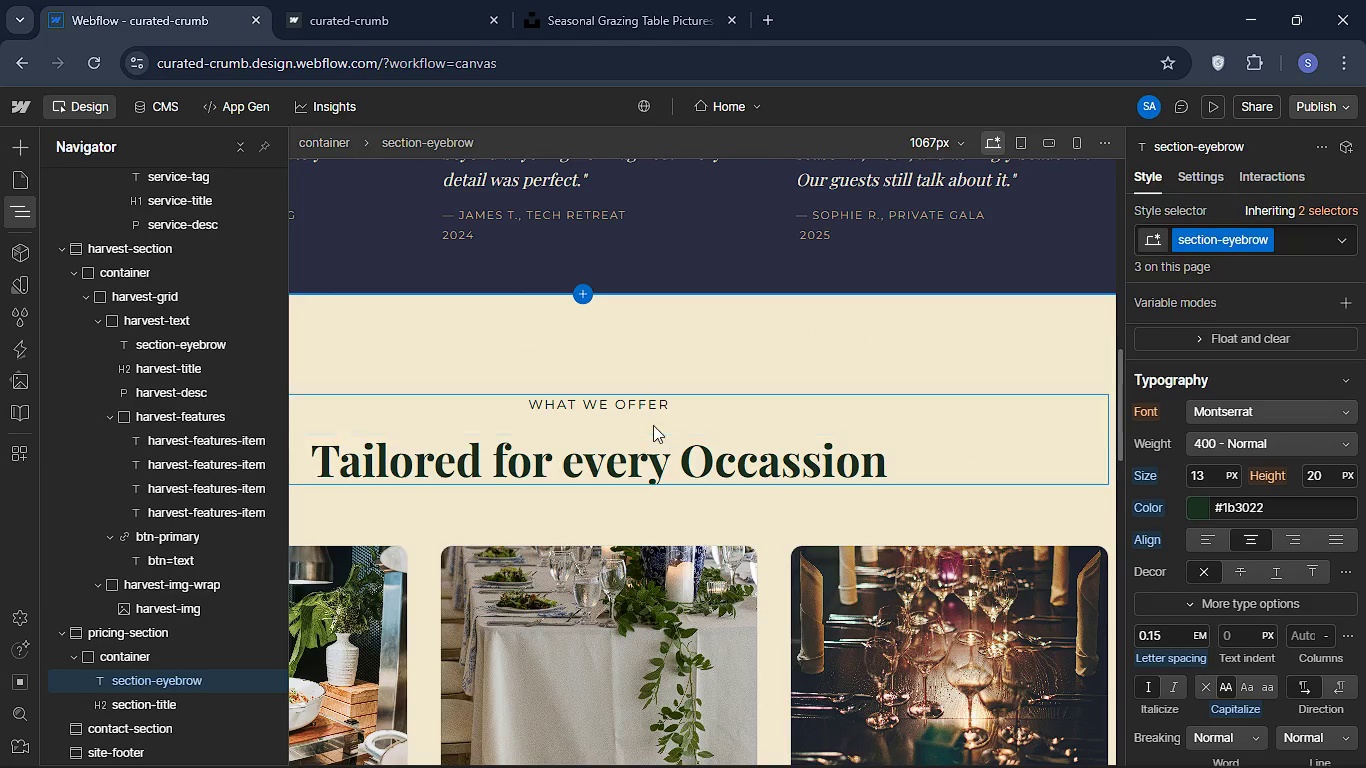 
left_click([600, 399])
 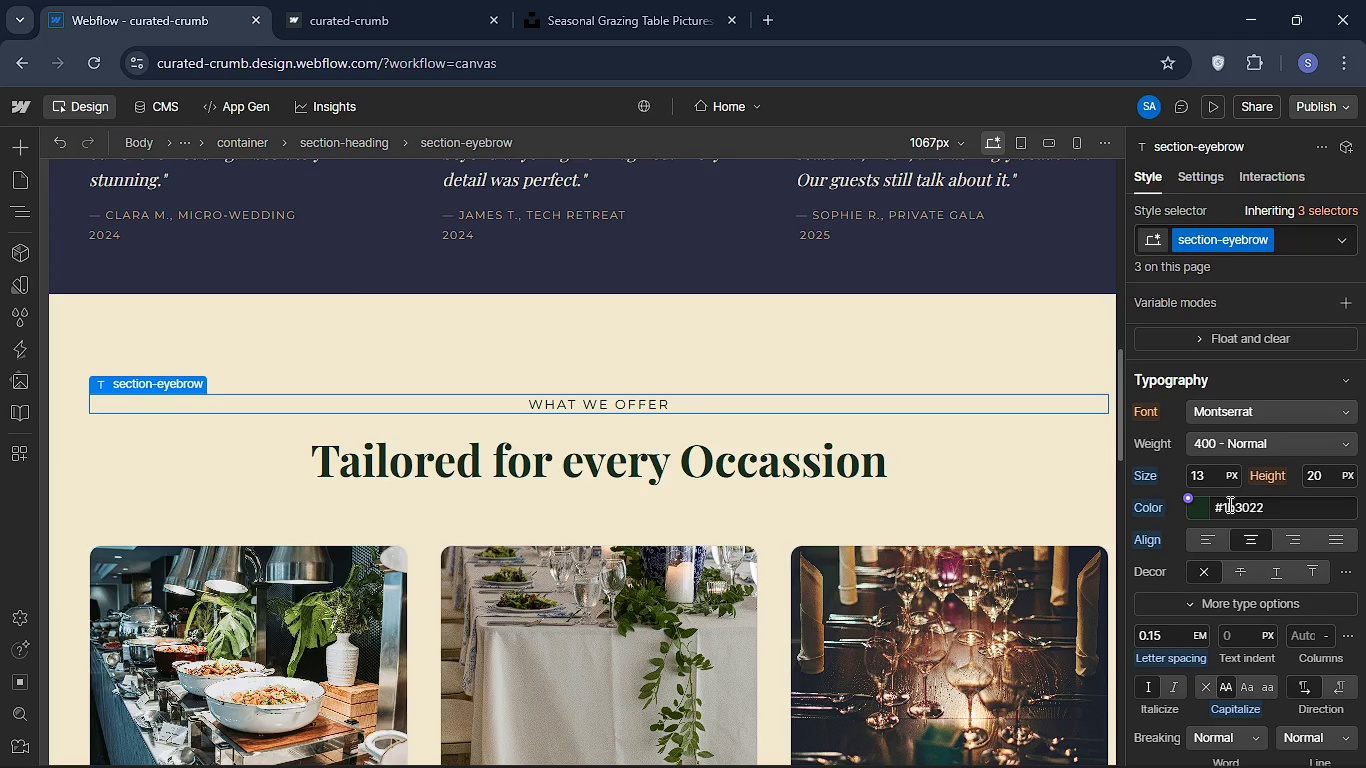 
wait(6.47)
 